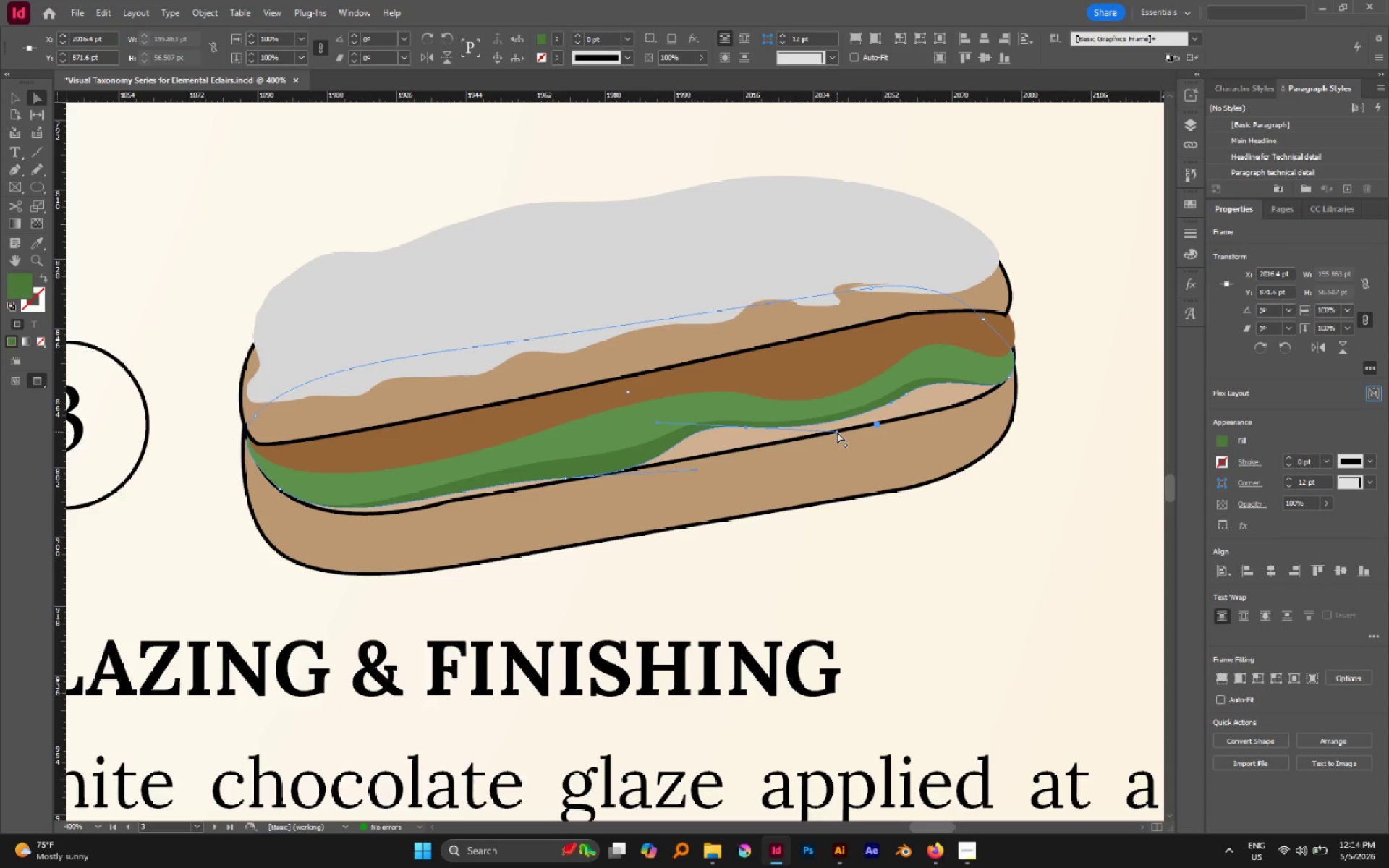 
left_click_drag(start_coordinate=[837, 432], to_coordinate=[835, 442])
 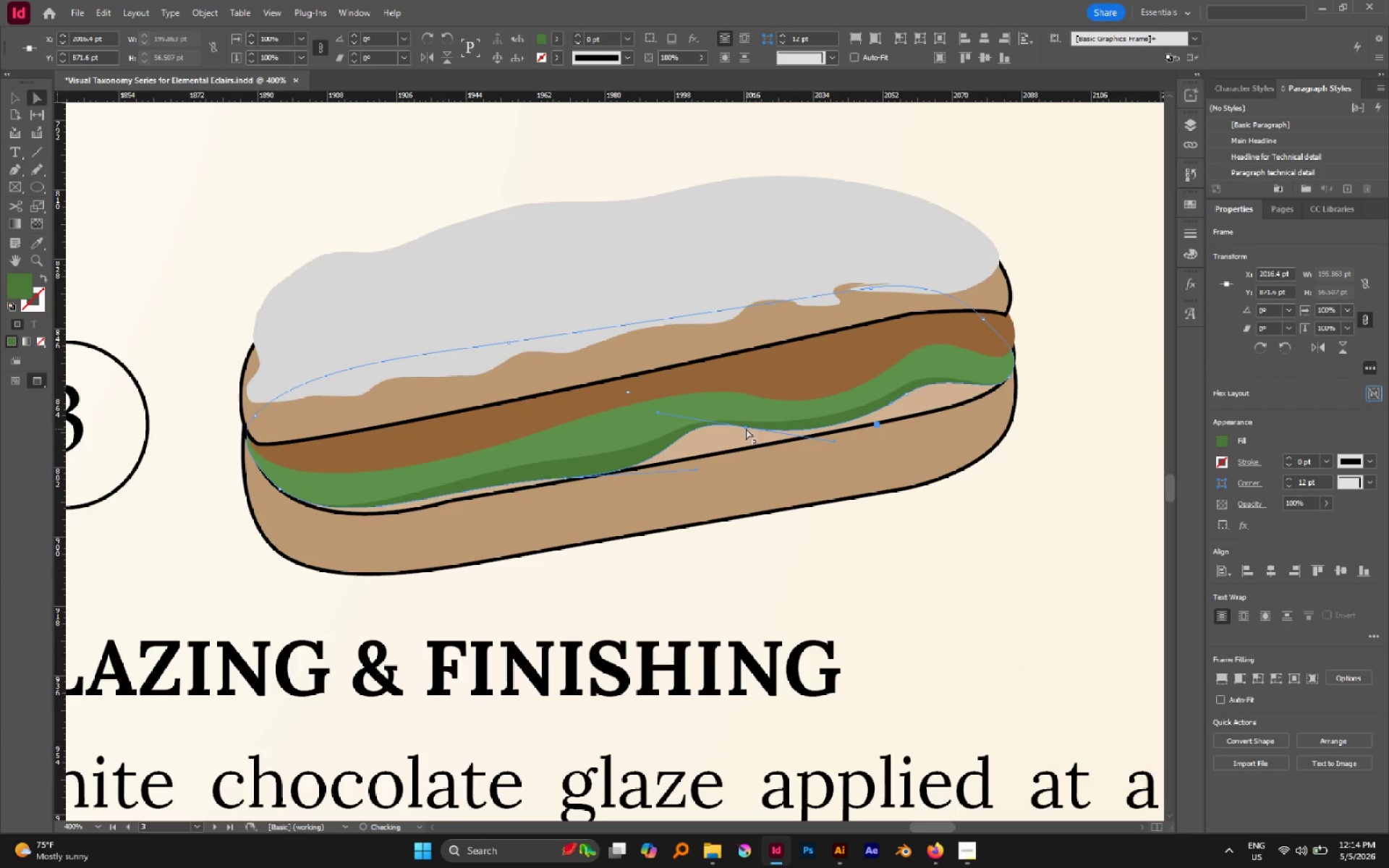 
left_click_drag(start_coordinate=[746, 428], to_coordinate=[752, 435])
 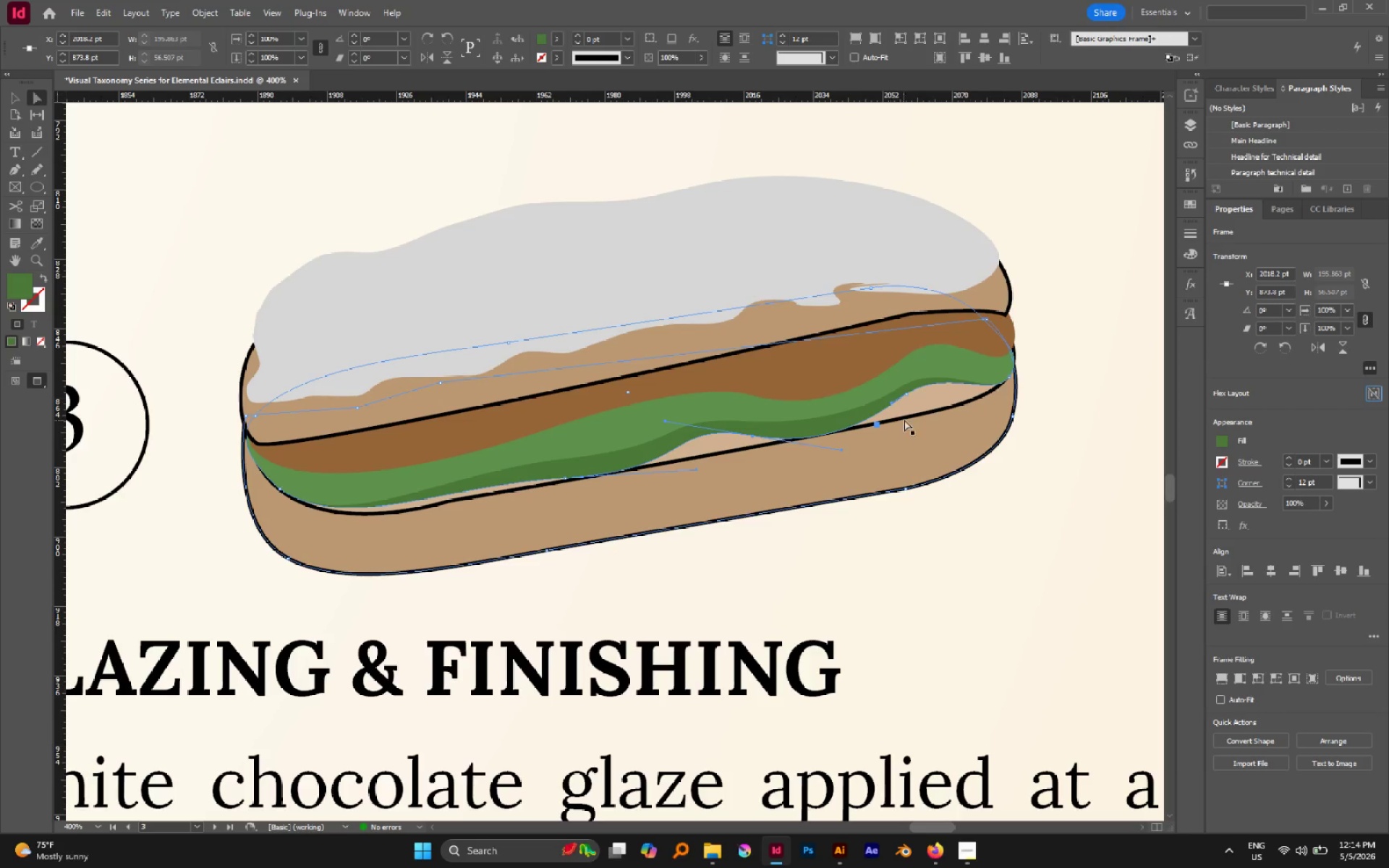 
left_click([913, 408])
 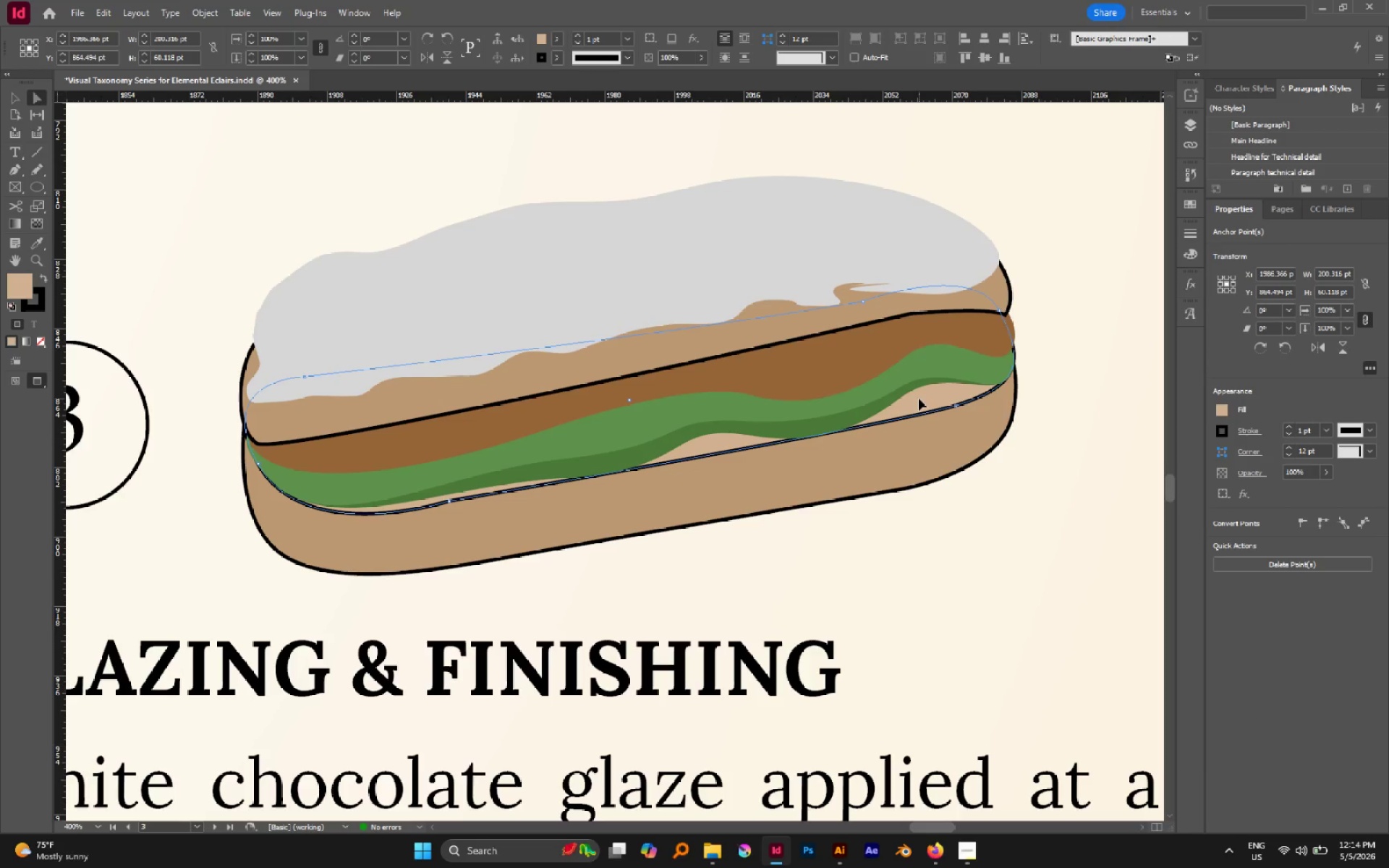 
hold_key(key=AltLeft, duration=0.45)
scroll: coordinate [919, 399], scroll_direction: down, amount: 2.0
 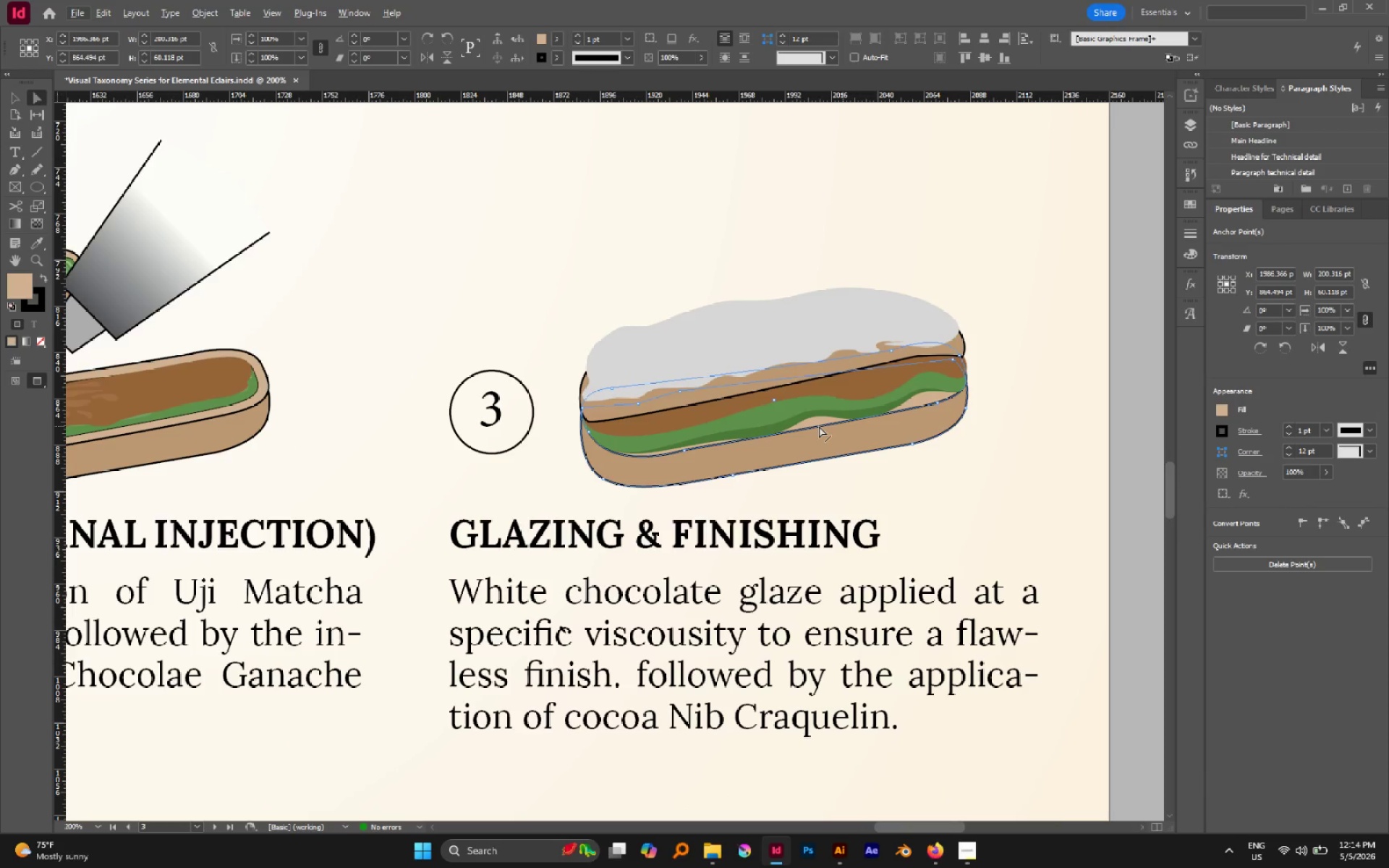 
hold_key(key=AltLeft, duration=0.61)
scroll: coordinate [681, 438], scroll_direction: up, amount: 5.0
 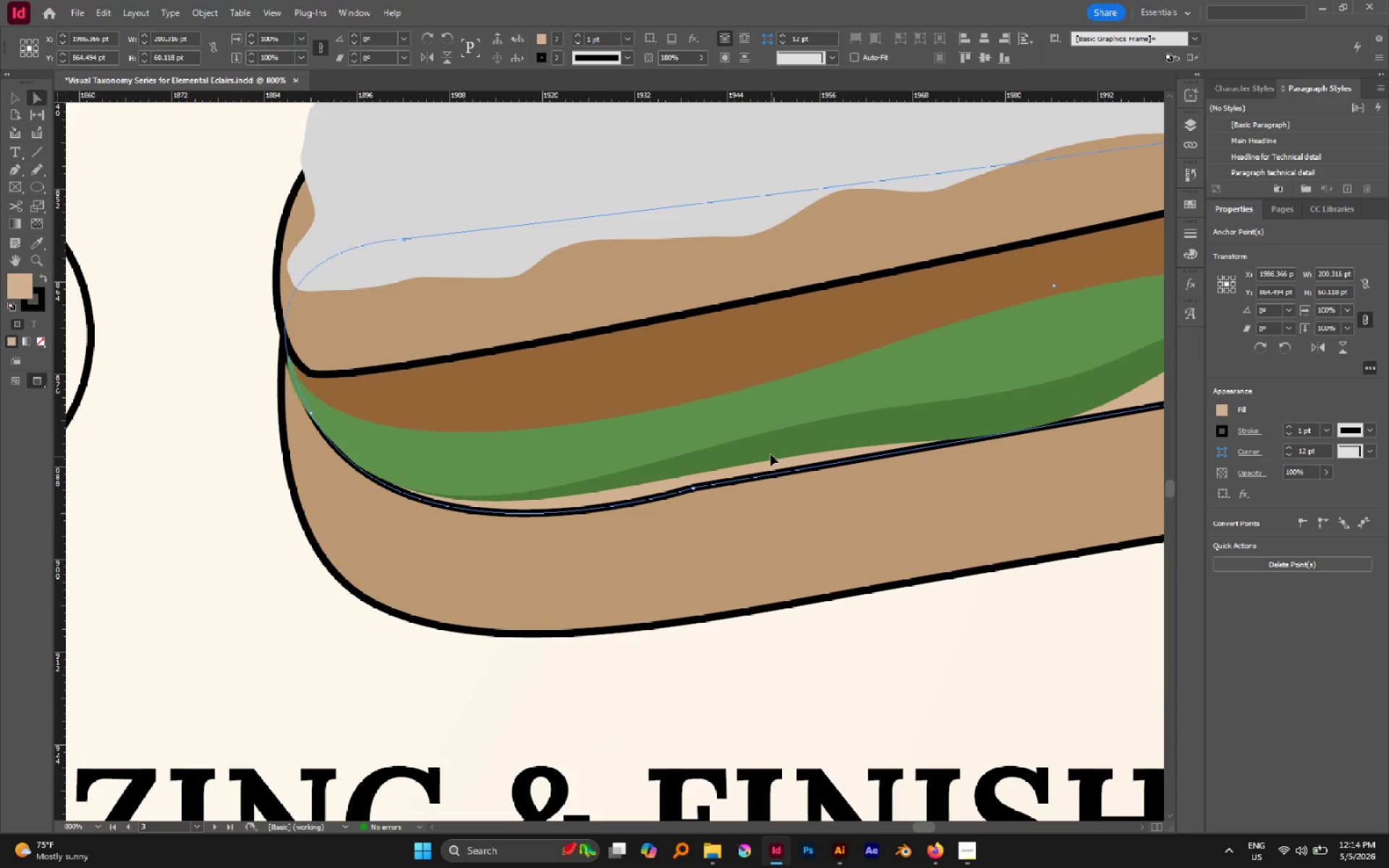 
left_click([770, 451])
 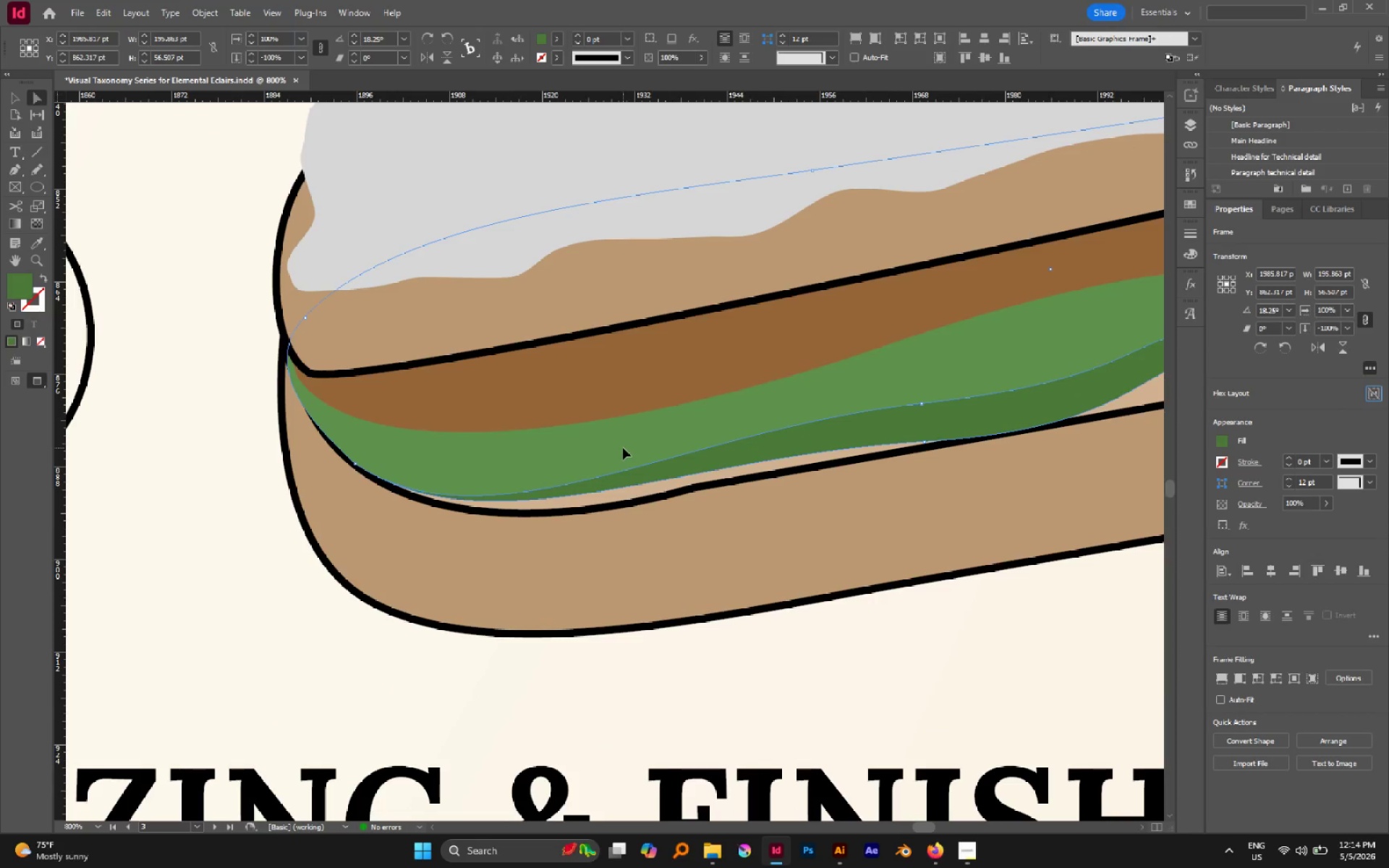 
hold_key(key=AltLeft, duration=0.7)
scroll: coordinate [621, 446], scroll_direction: down, amount: 3.0
 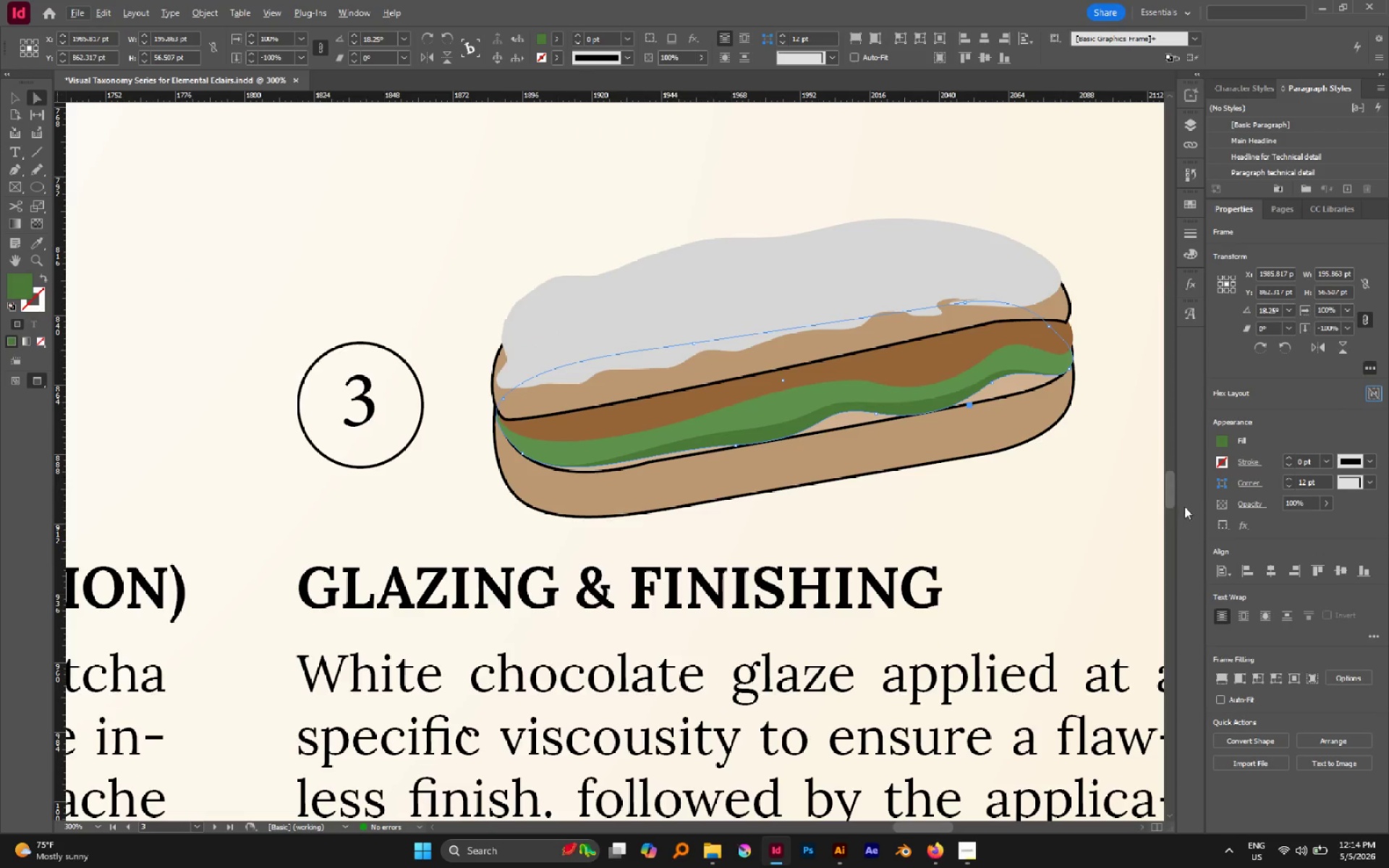 
left_click([1045, 469])
 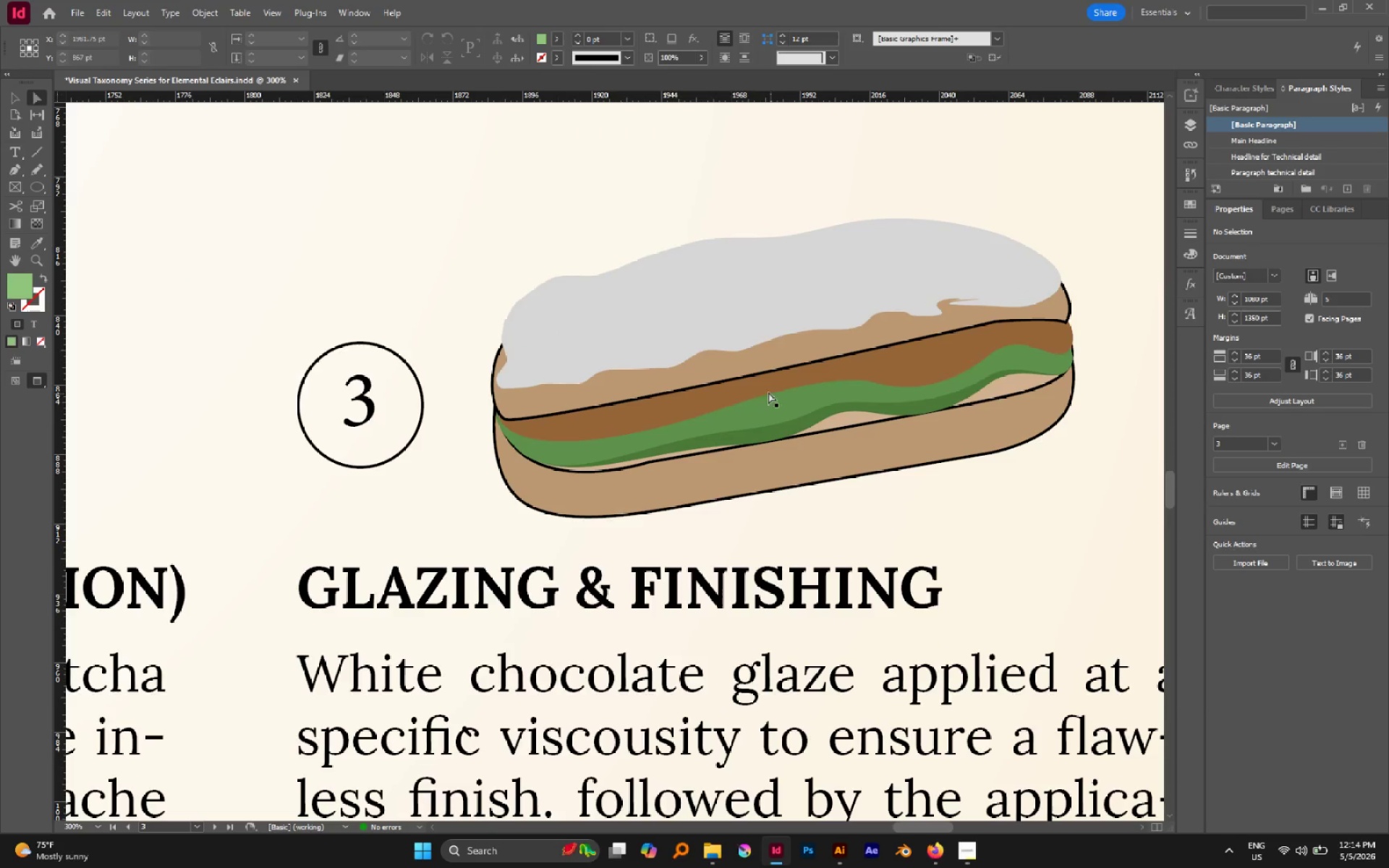 
left_click([747, 381])
 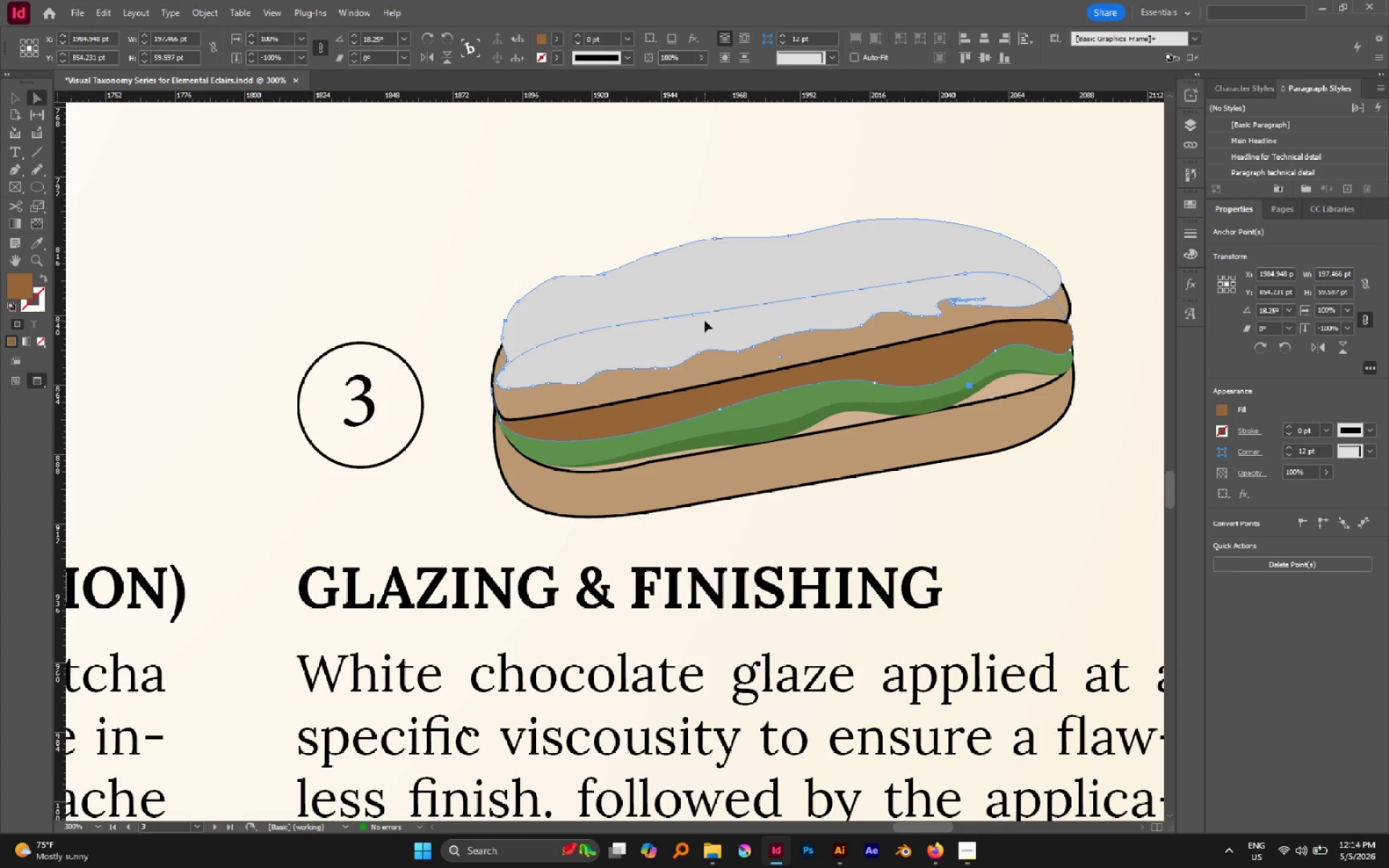 
key(V)
 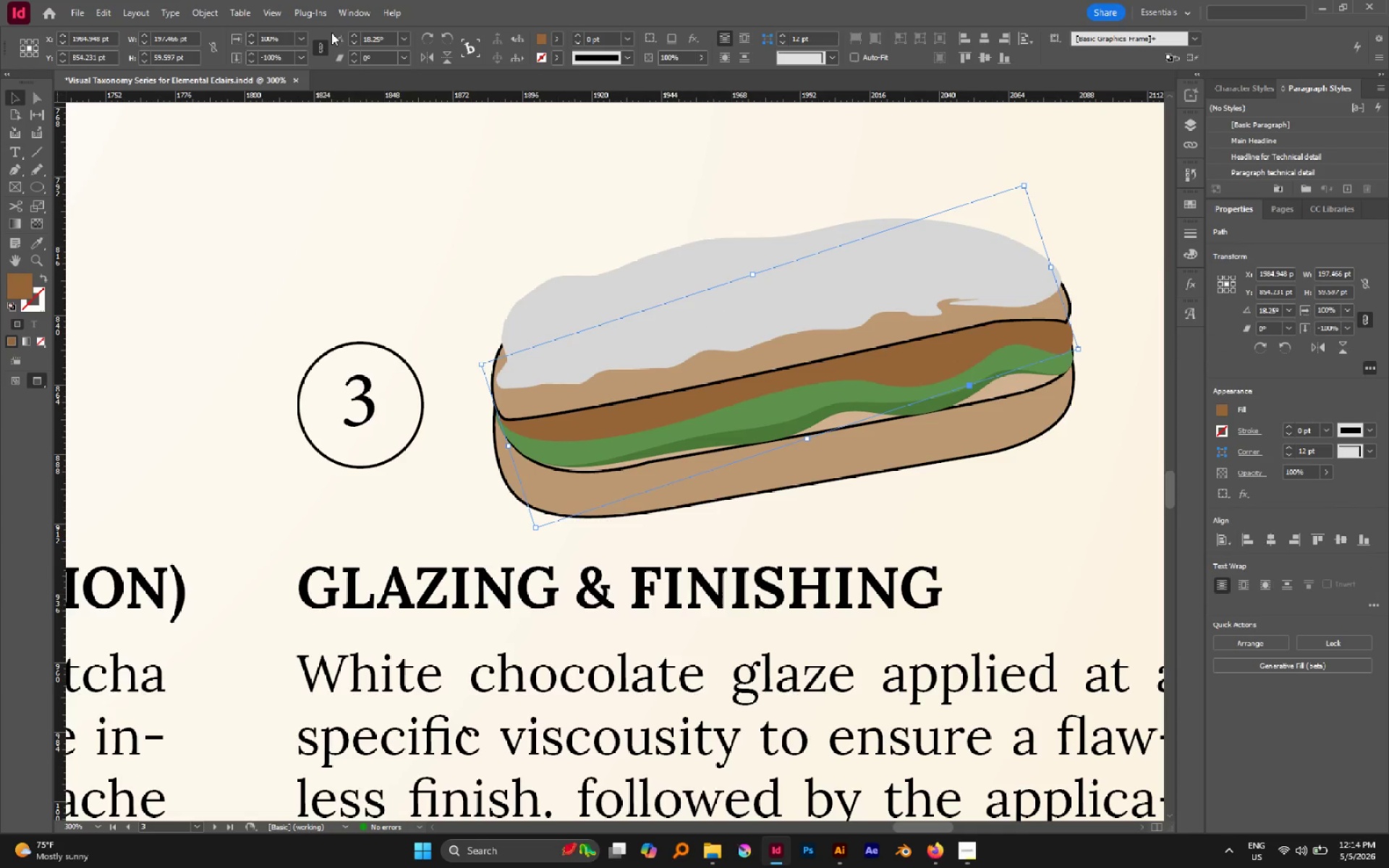 
left_click([496, 156])
 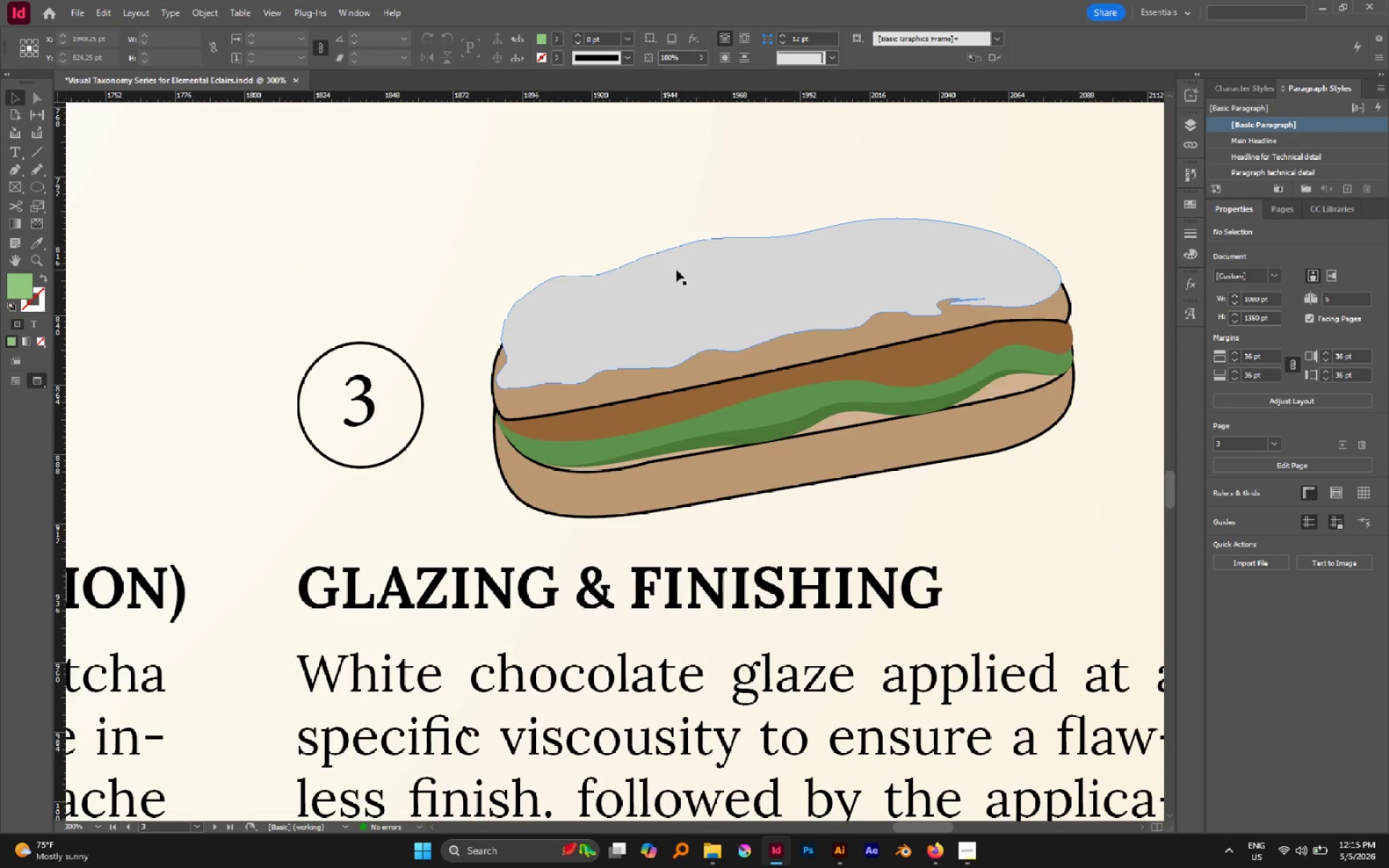 
key(N)
 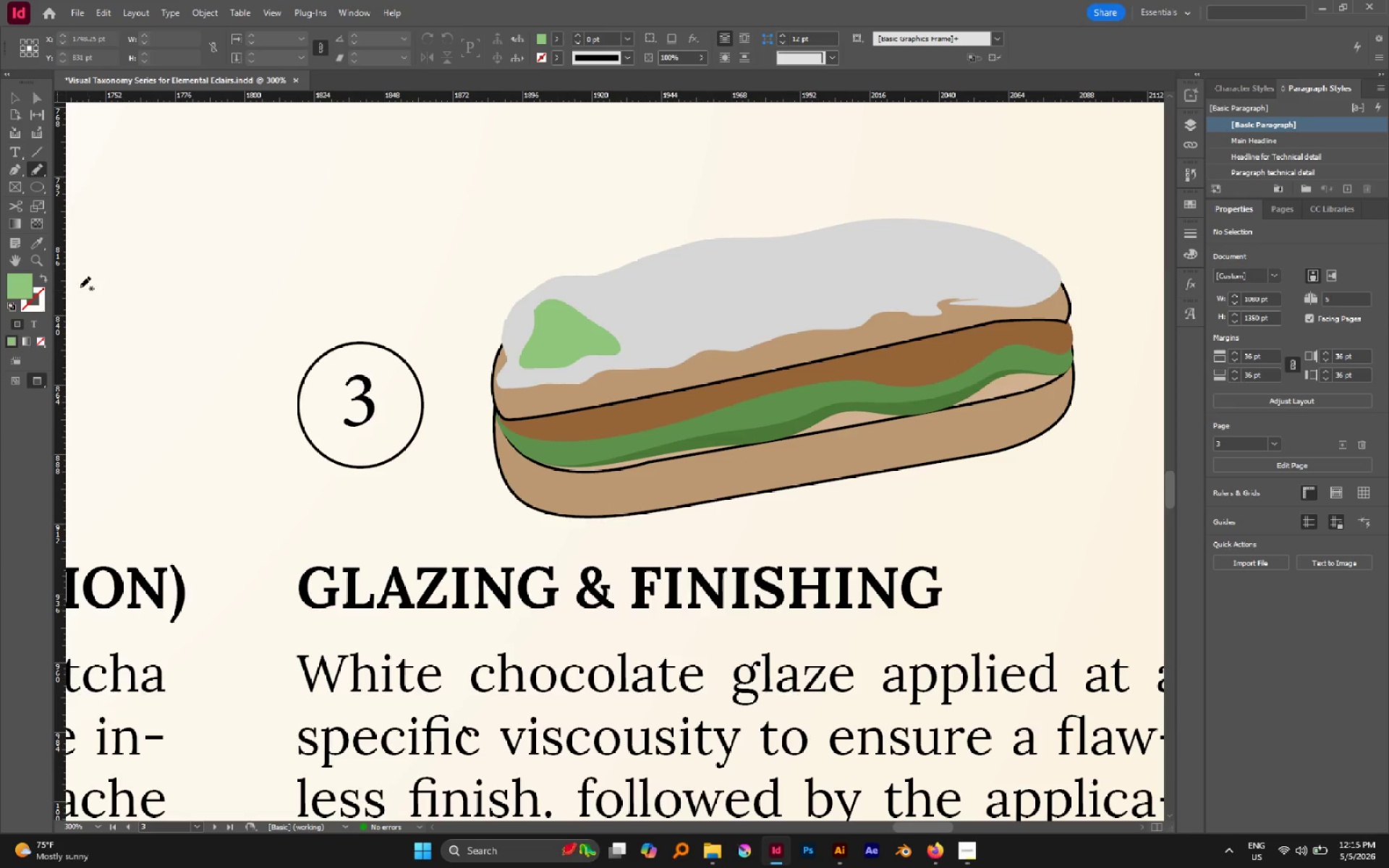 
wait(7.5)
 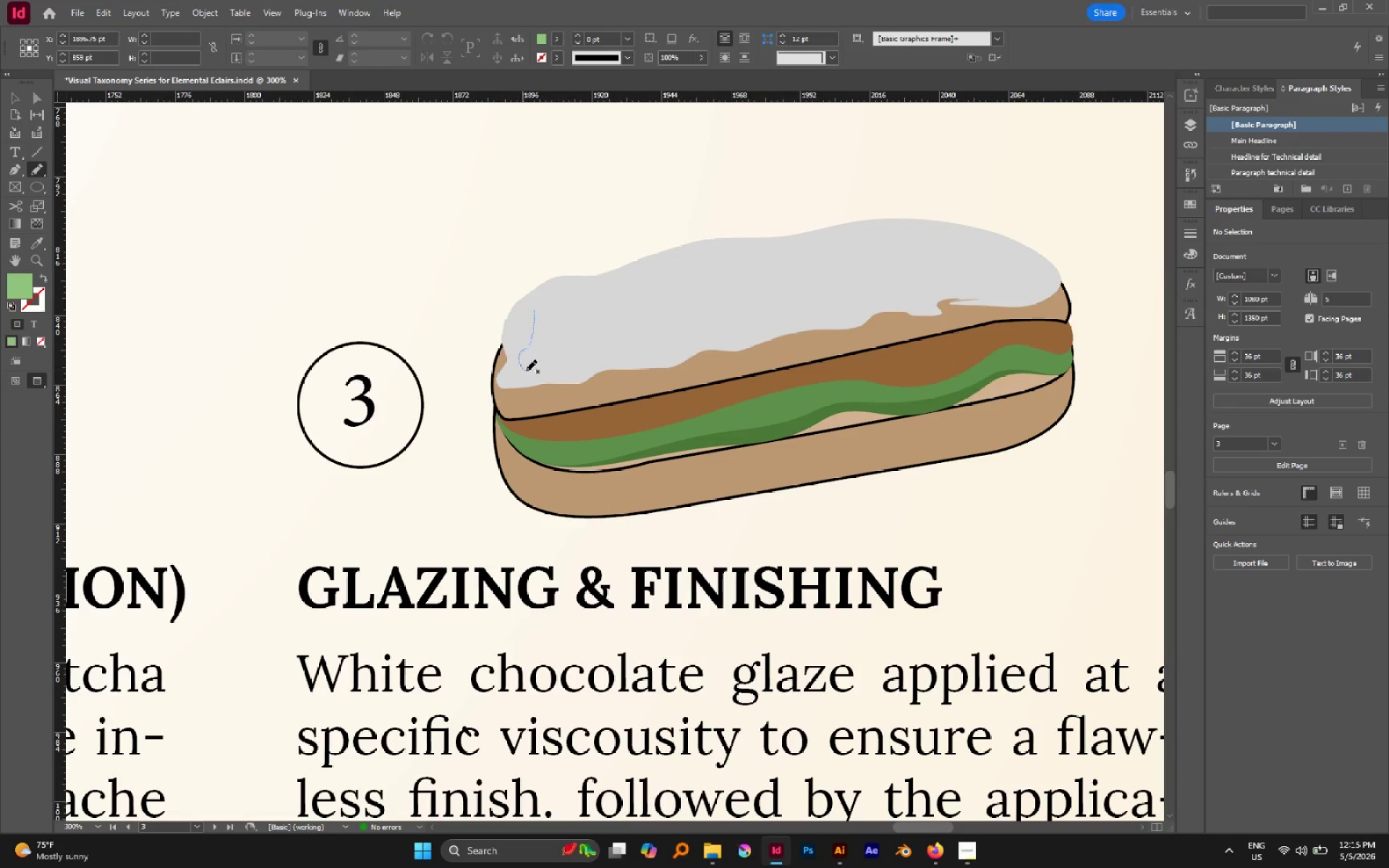 
double_click([21, 287])
 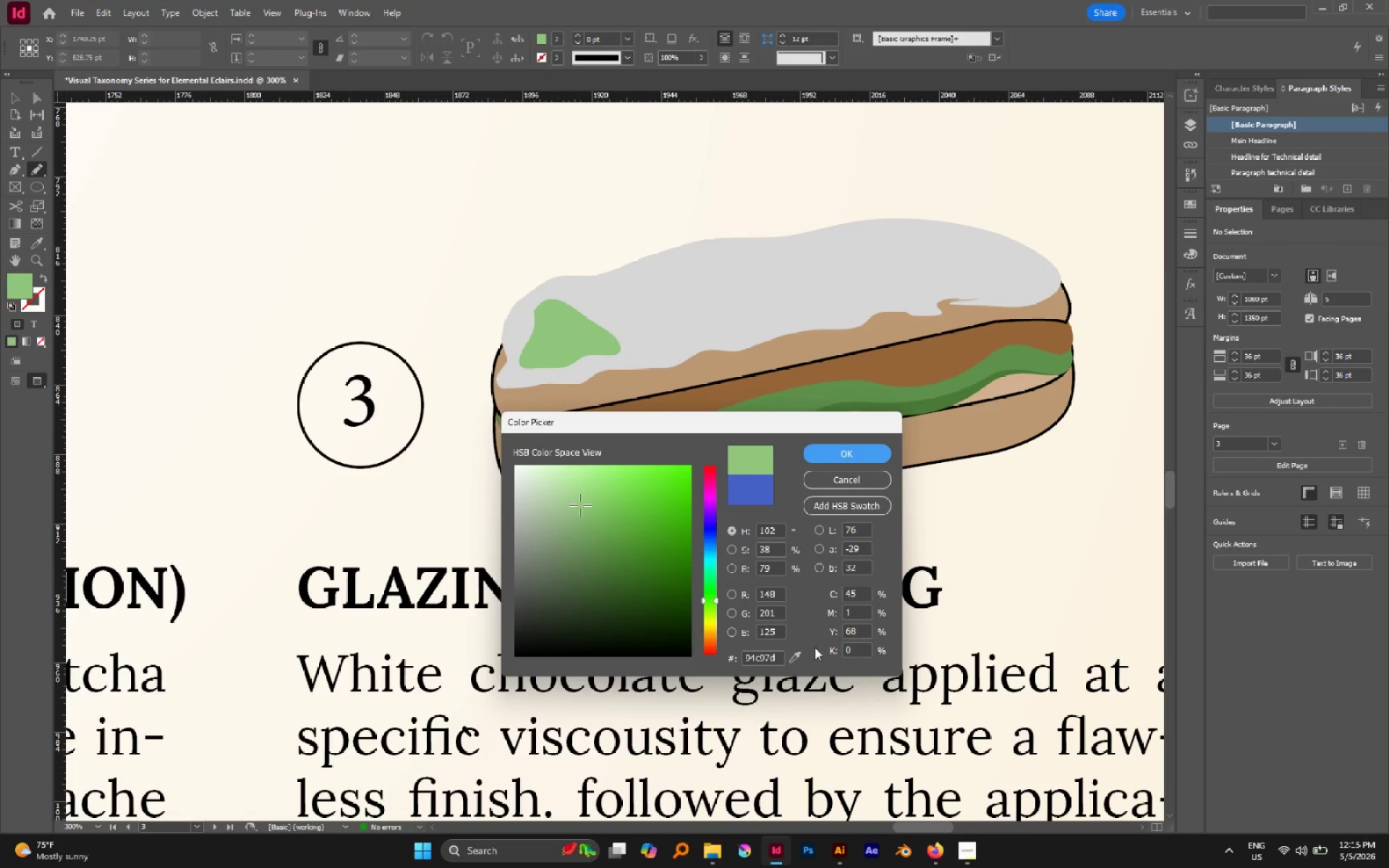 
left_click_drag(start_coordinate=[799, 655], to_coordinate=[744, 303])
 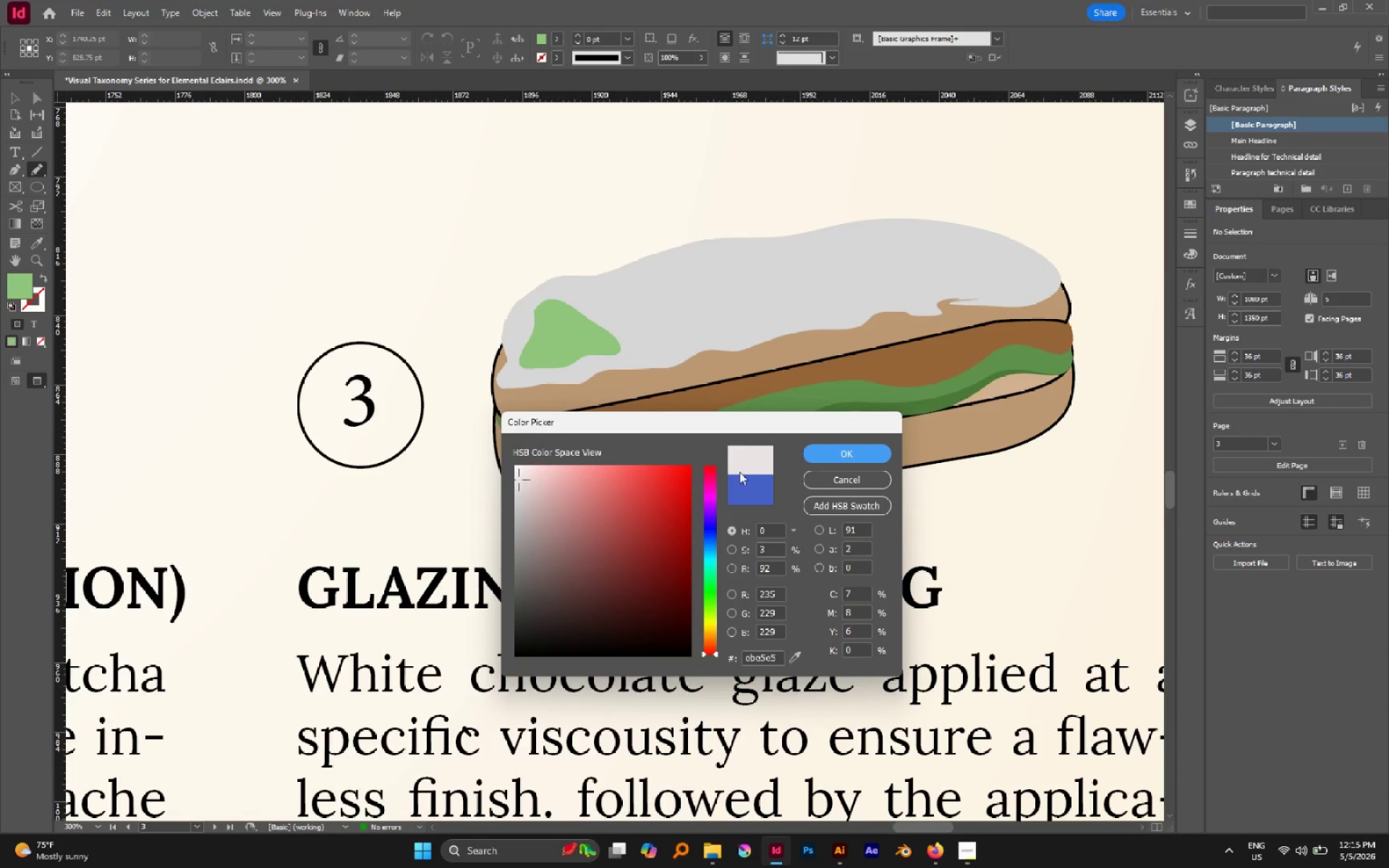 
left_click([810, 461])
 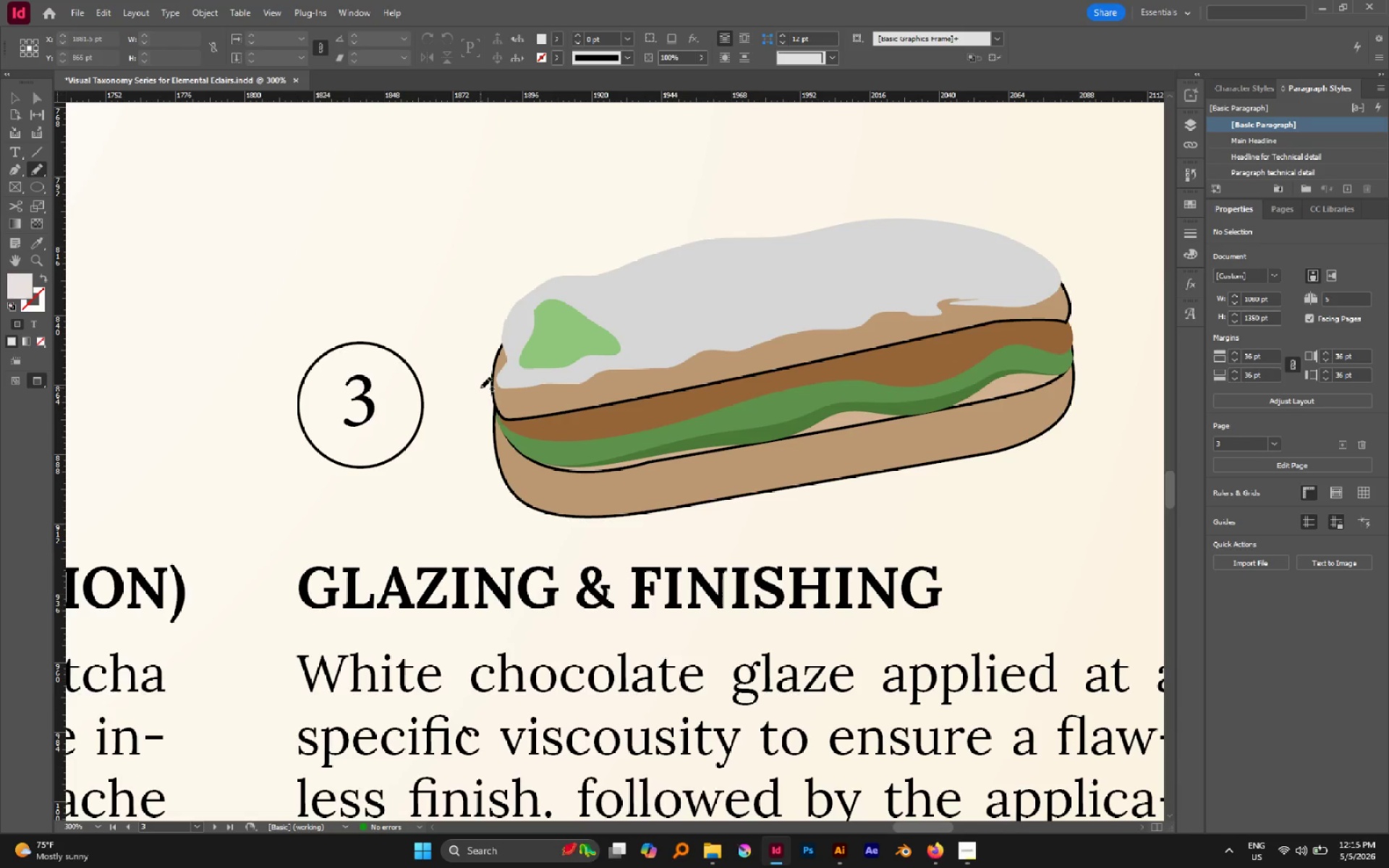 
key(V)
 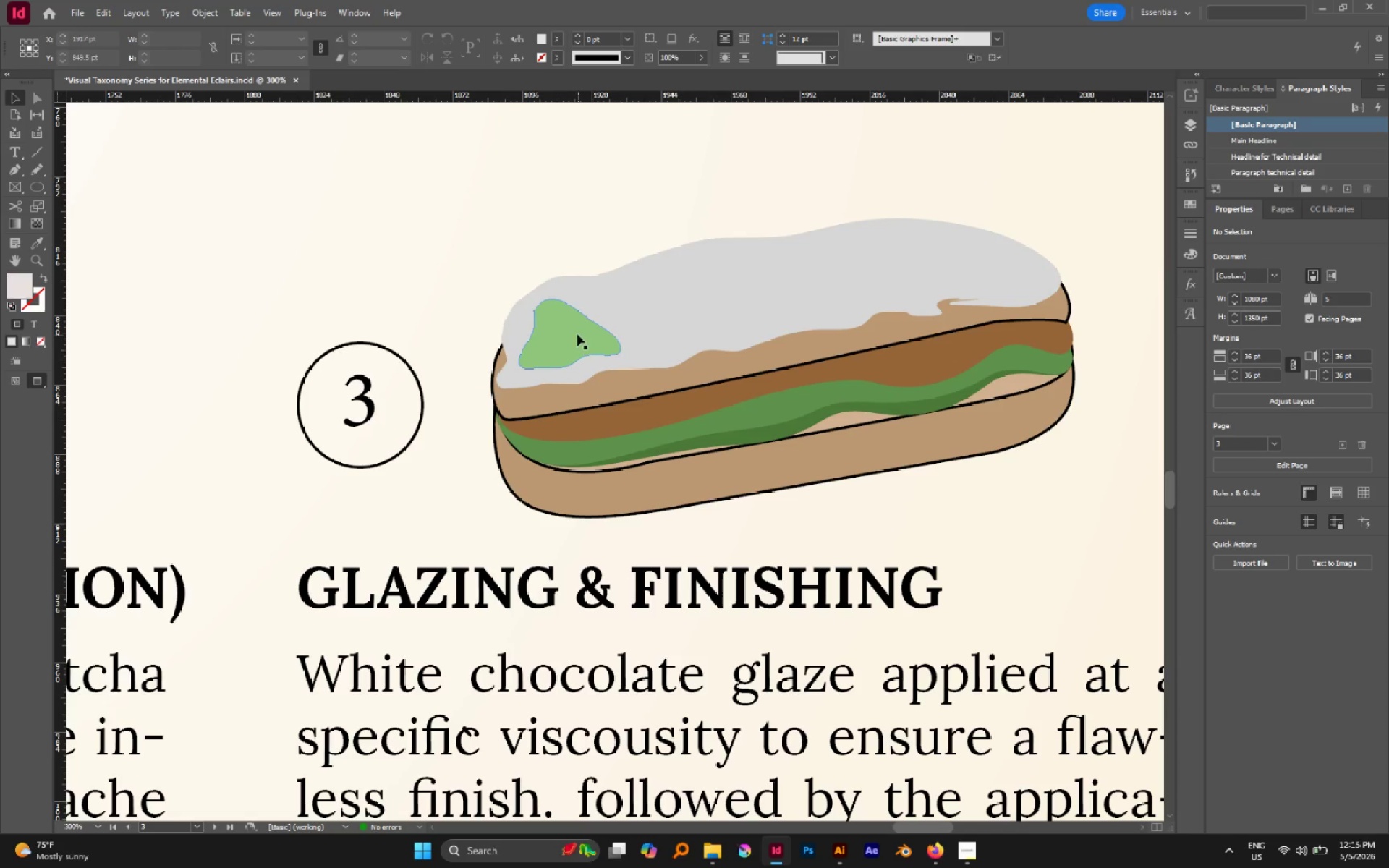 
left_click([577, 334])
 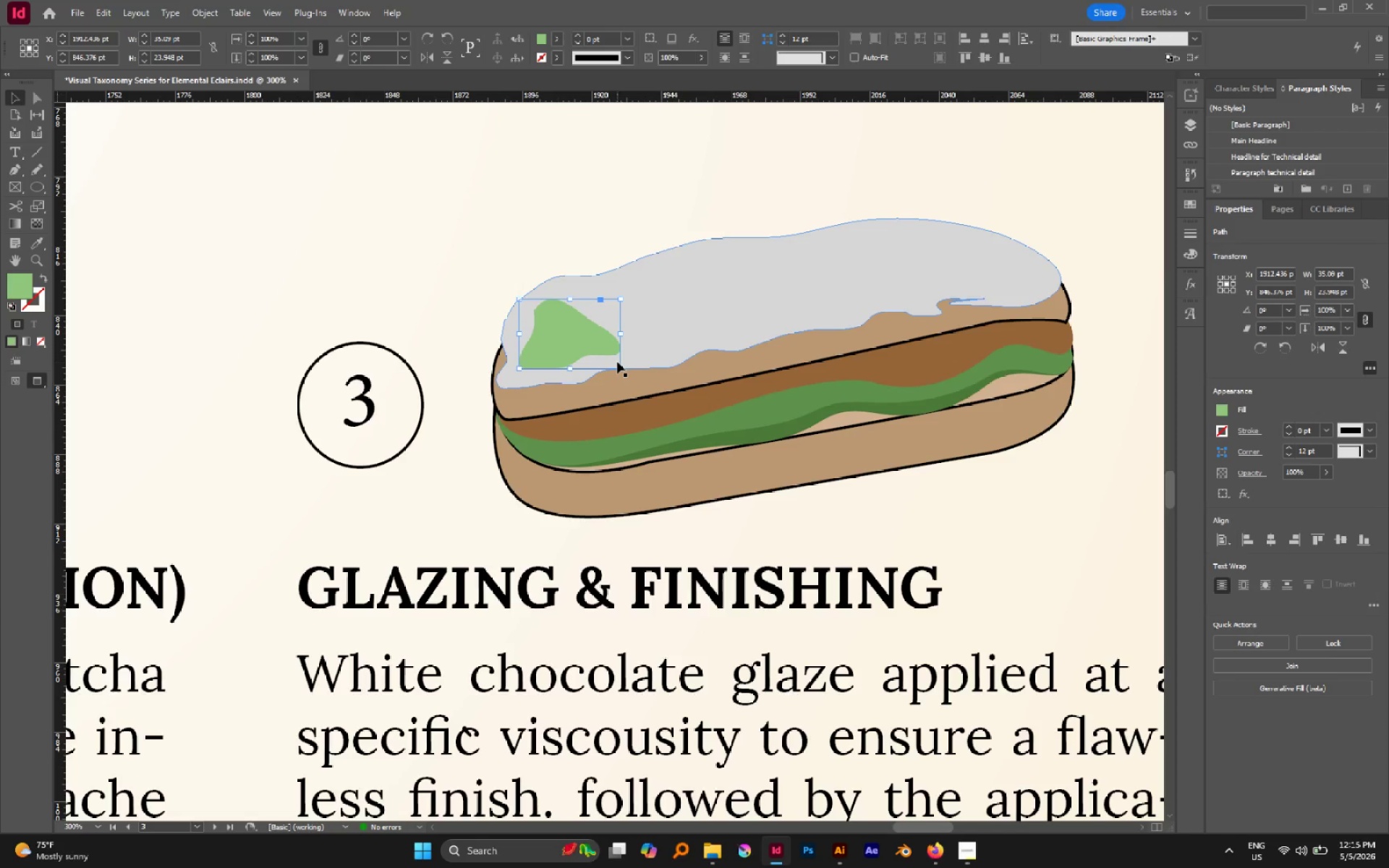 
key(I)
 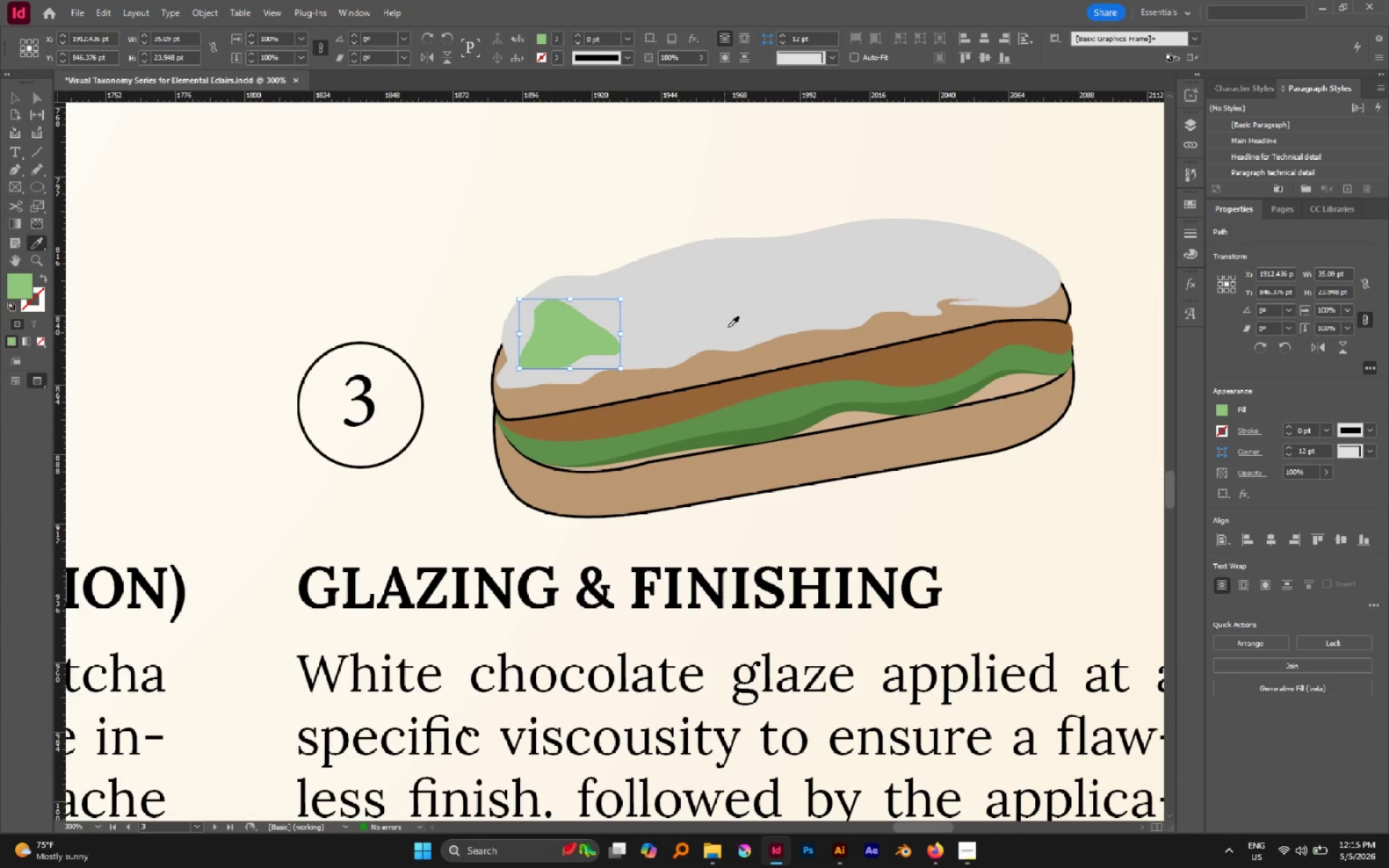 
left_click([728, 327])
 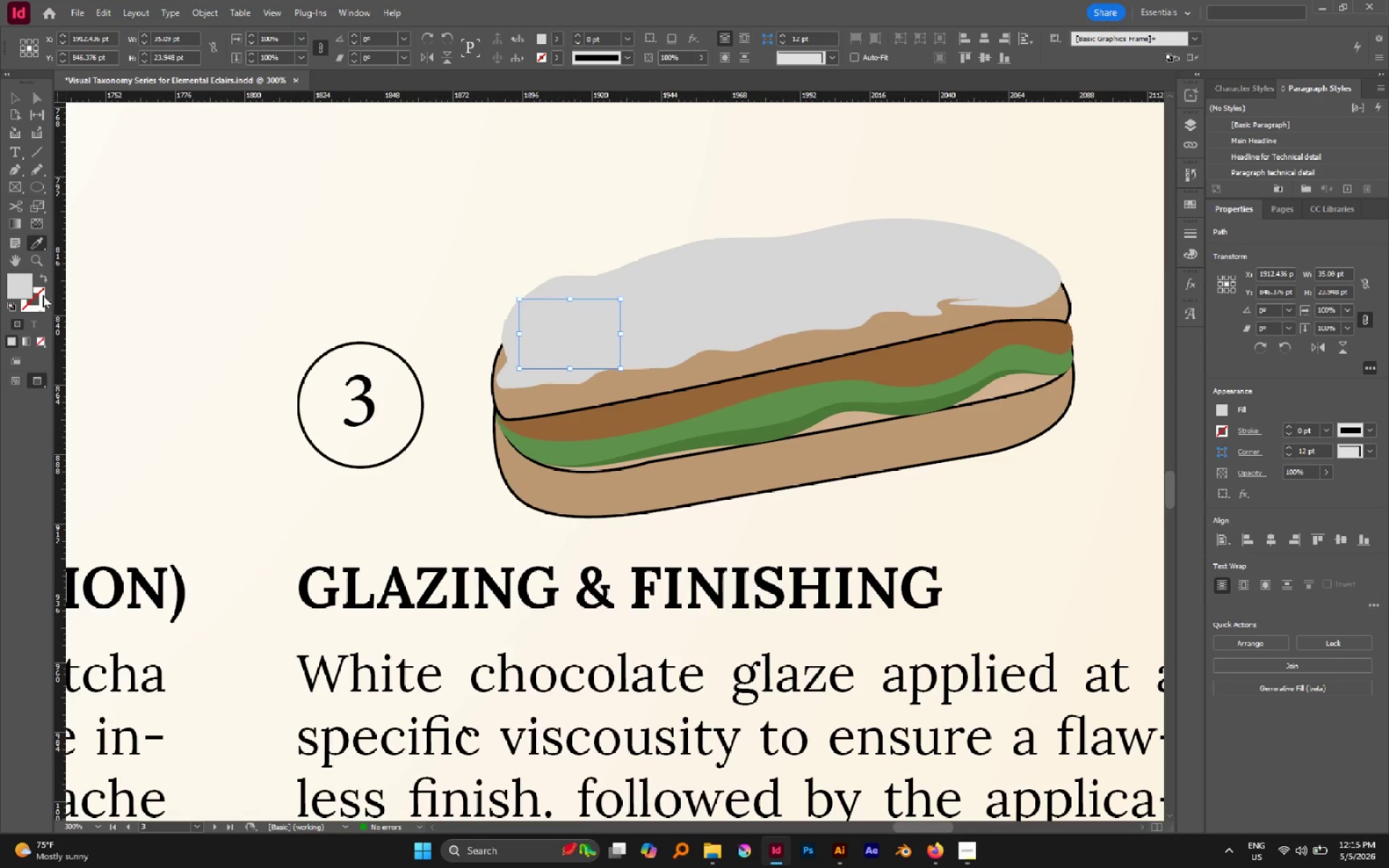 
double_click([25, 283])
 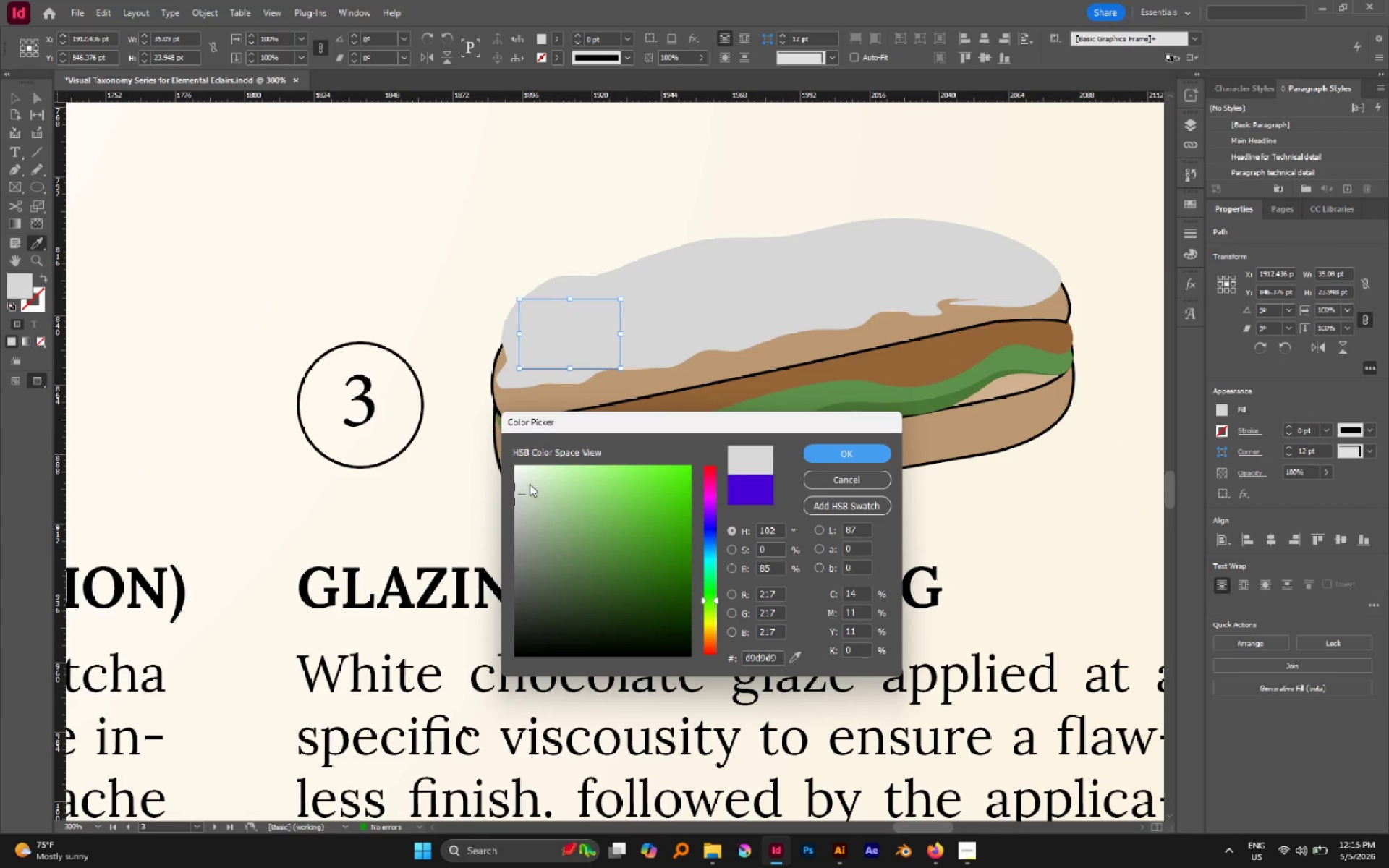 
left_click_drag(start_coordinate=[519, 482], to_coordinate=[511, 482])
 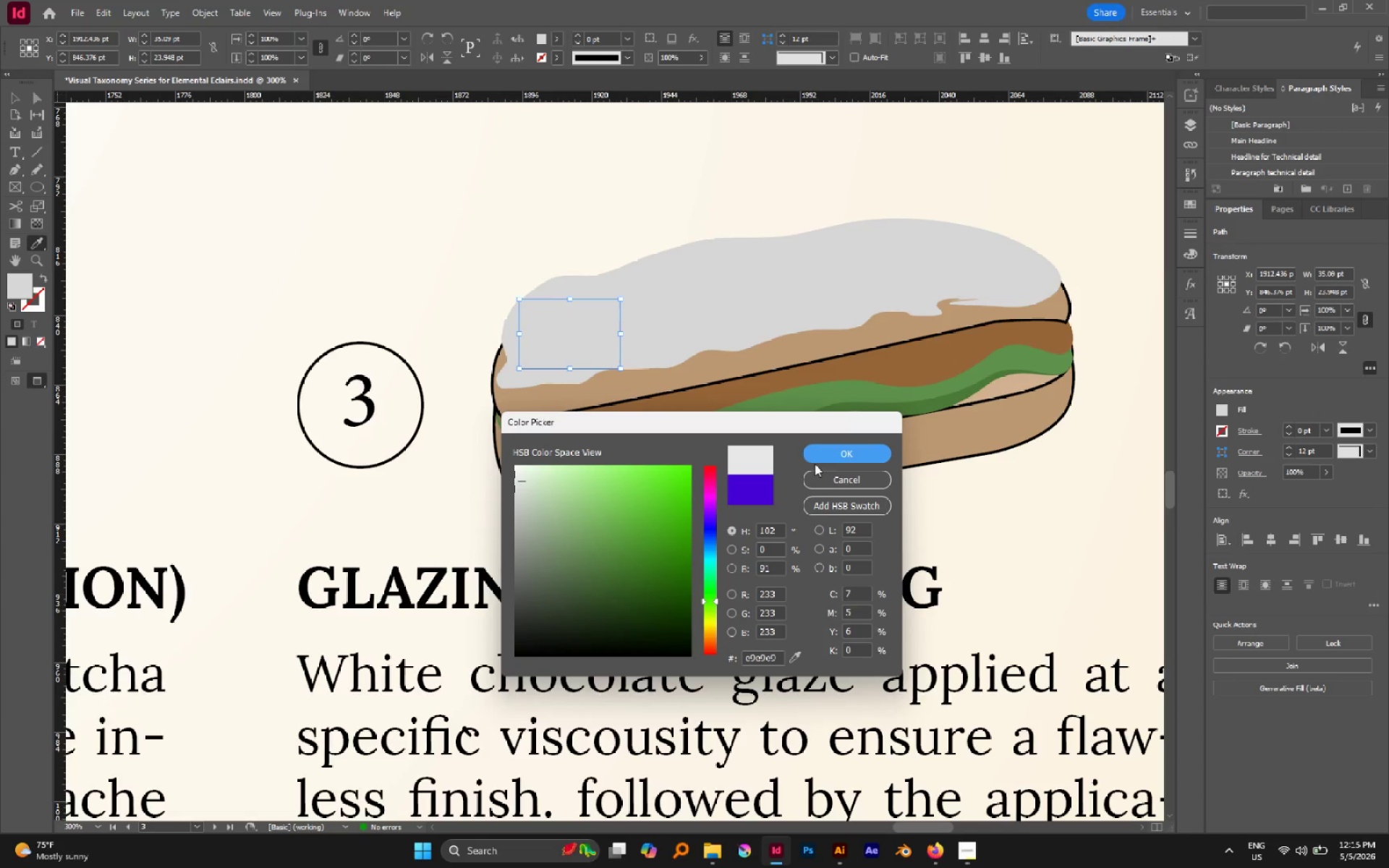 
left_click([828, 456])
 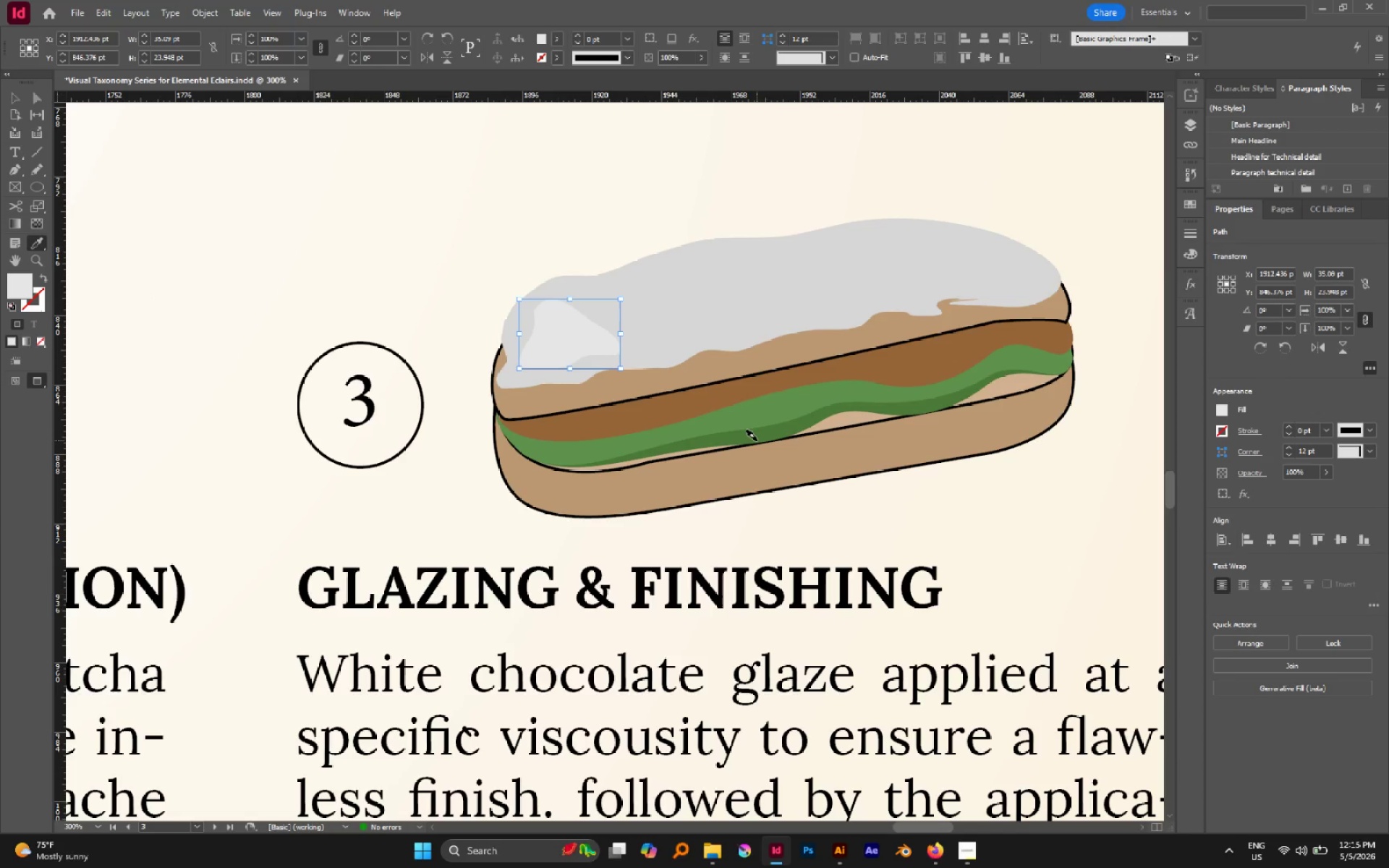 
key(V)
 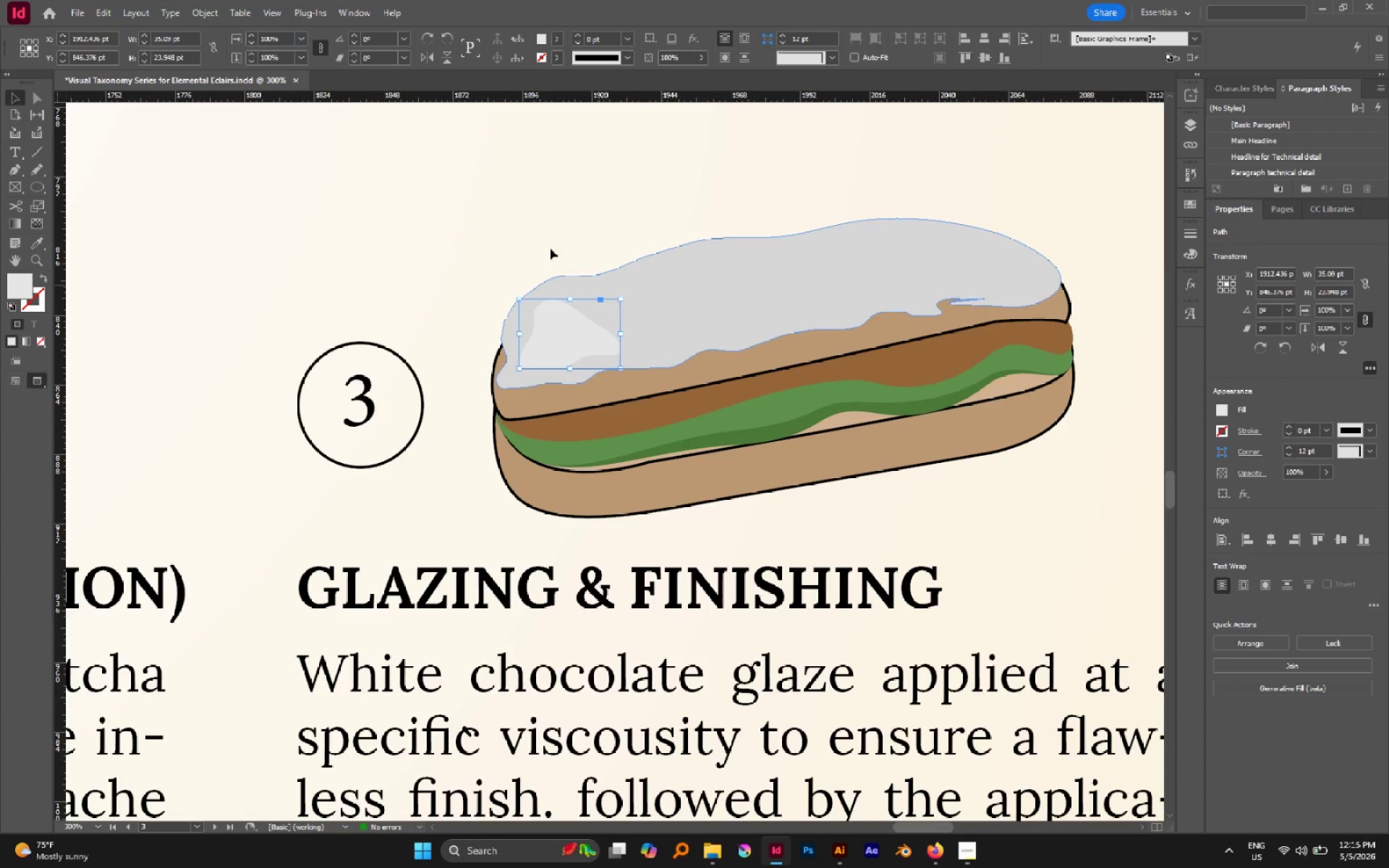 
left_click_drag(start_coordinate=[544, 237], to_coordinate=[548, 234])
 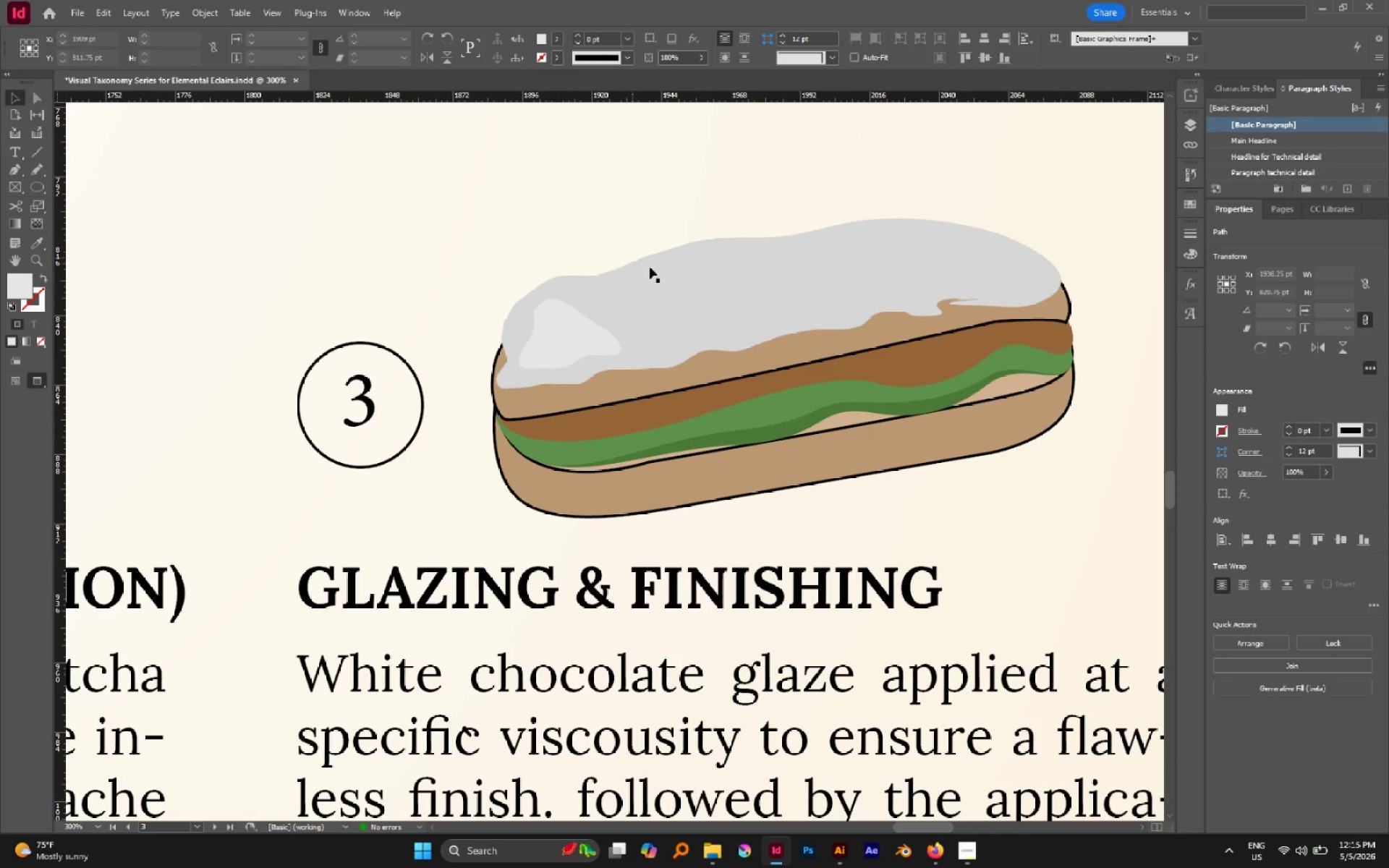 
hold_key(key=AltLeft, duration=0.41)
scroll: coordinate [652, 272], scroll_direction: down, amount: 3.0
 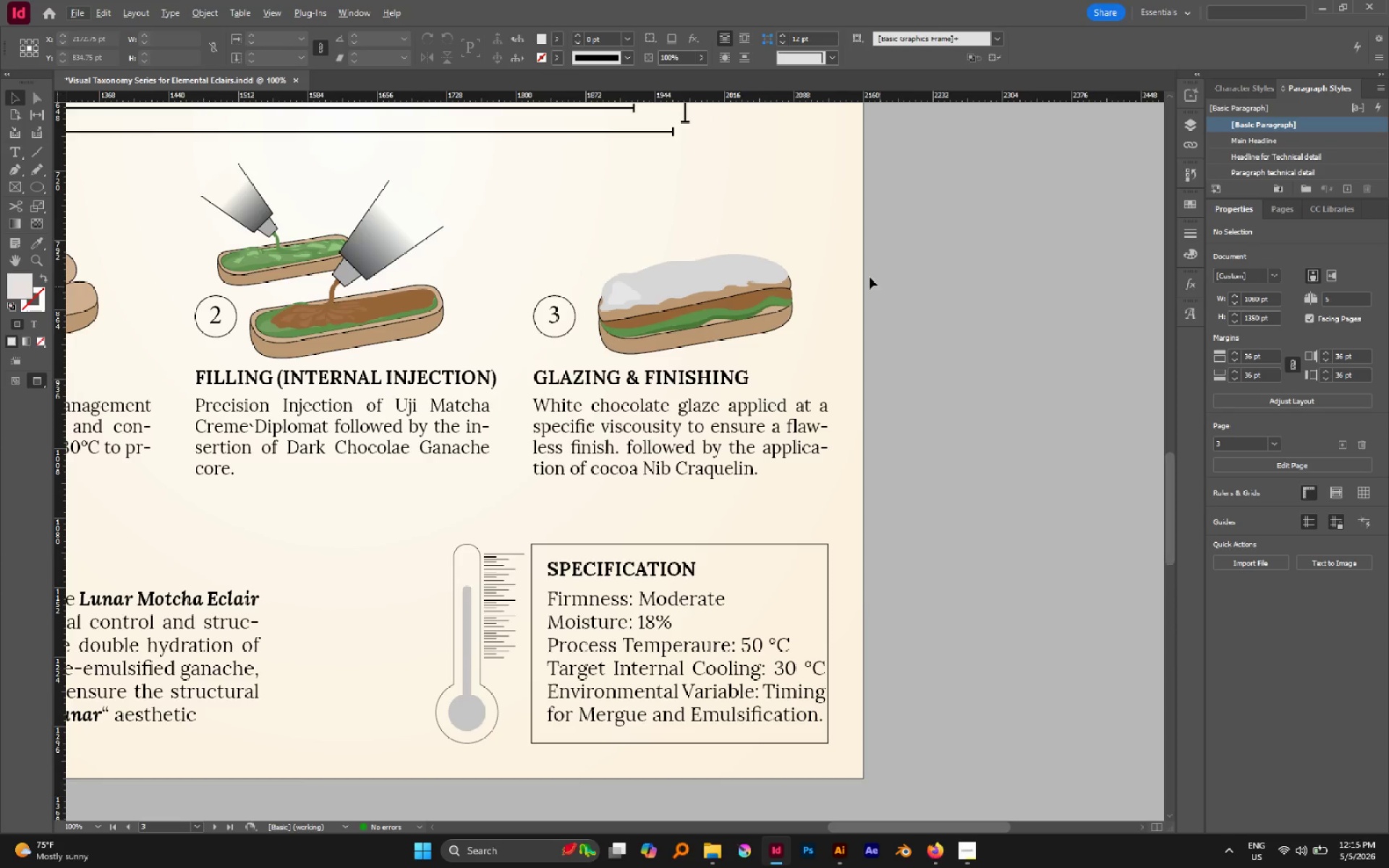 
hold_key(key=AltLeft, duration=0.7)
scroll: coordinate [690, 234], scroll_direction: up, amount: 4.0
 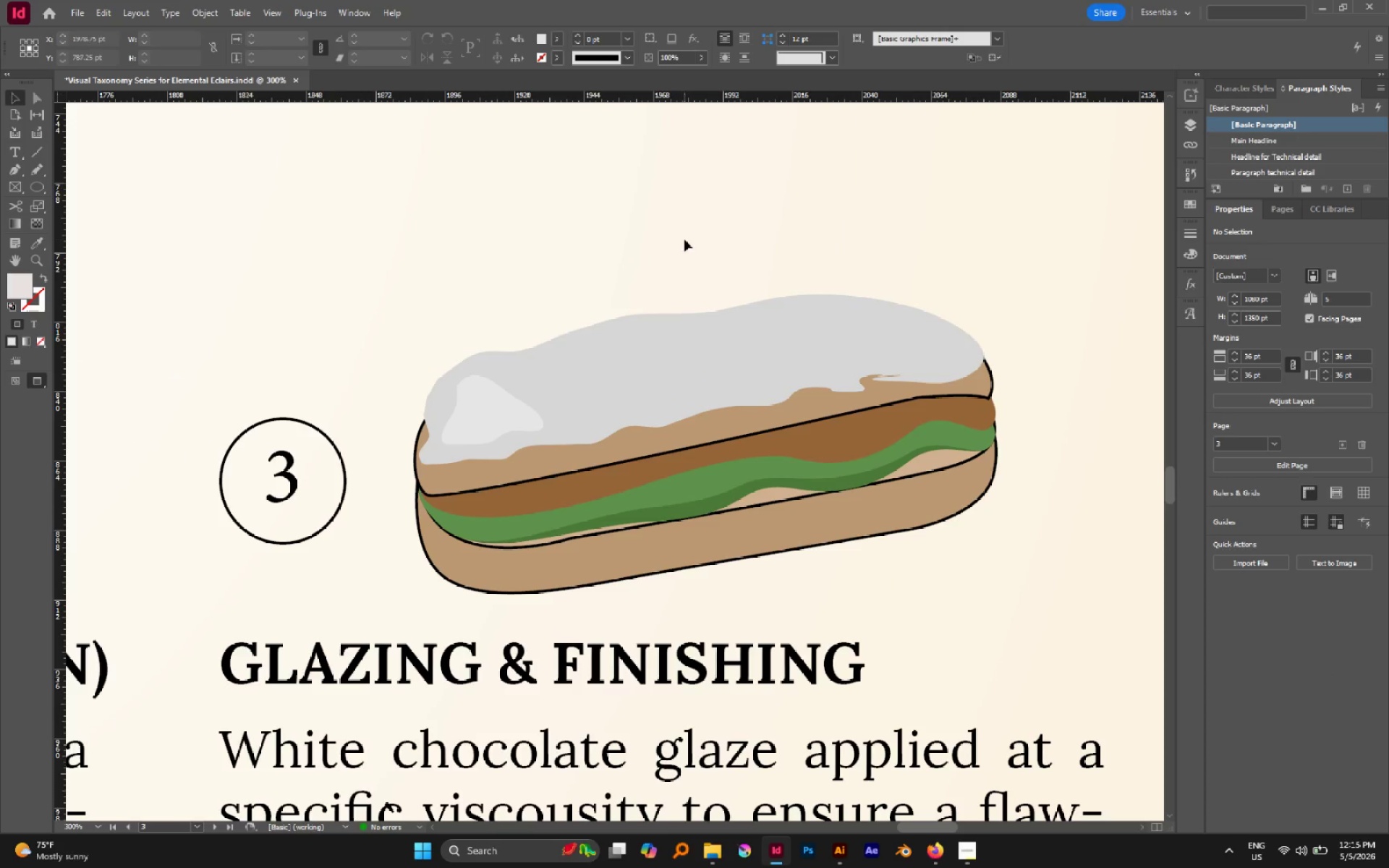 
key(N)
 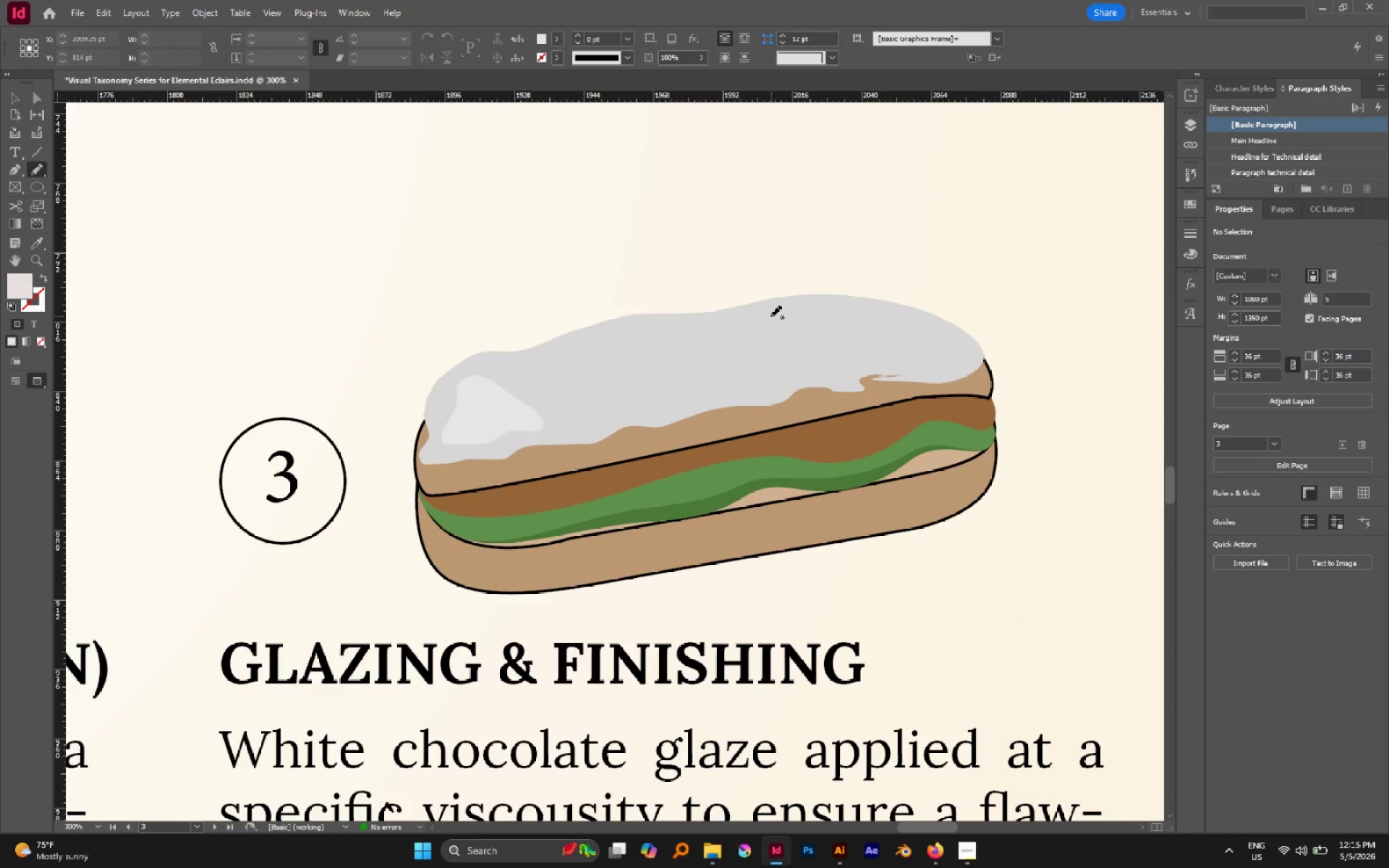 
left_click_drag(start_coordinate=[770, 315], to_coordinate=[778, 312])
 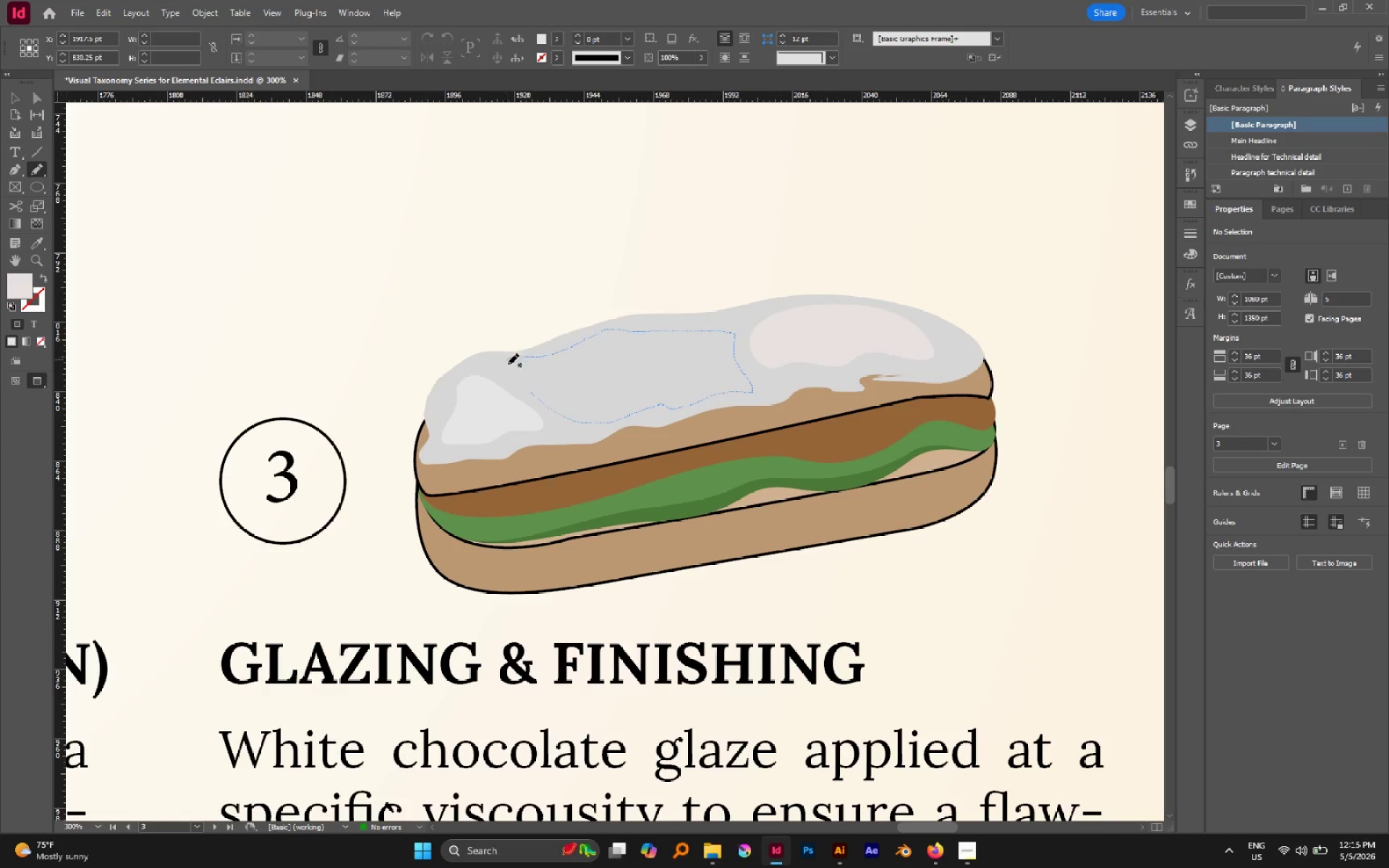 
wait(7.42)
 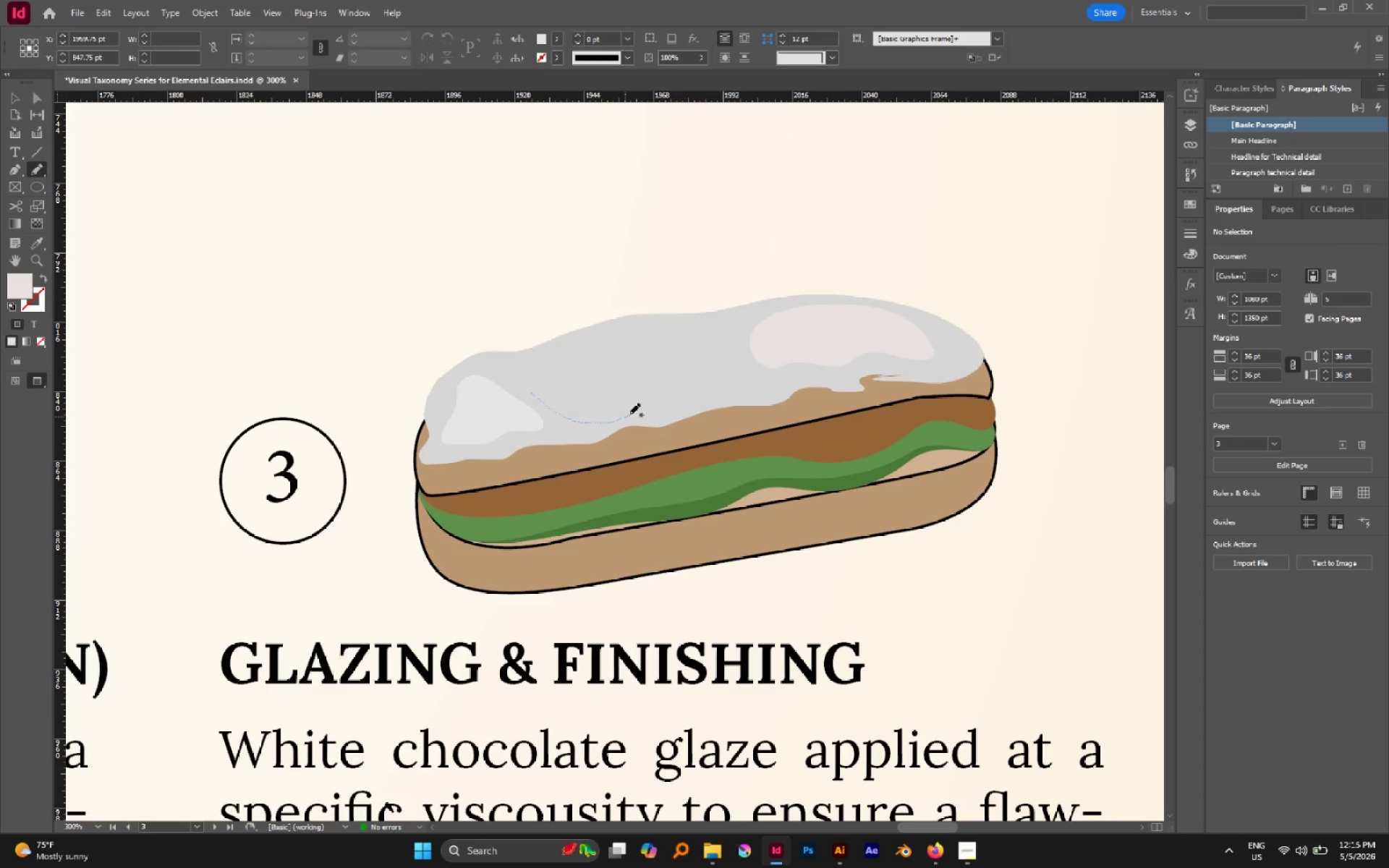 
hold_key(key=AltLeft, duration=0.41)
scroll: coordinate [669, 391], scroll_direction: down, amount: 4.0
 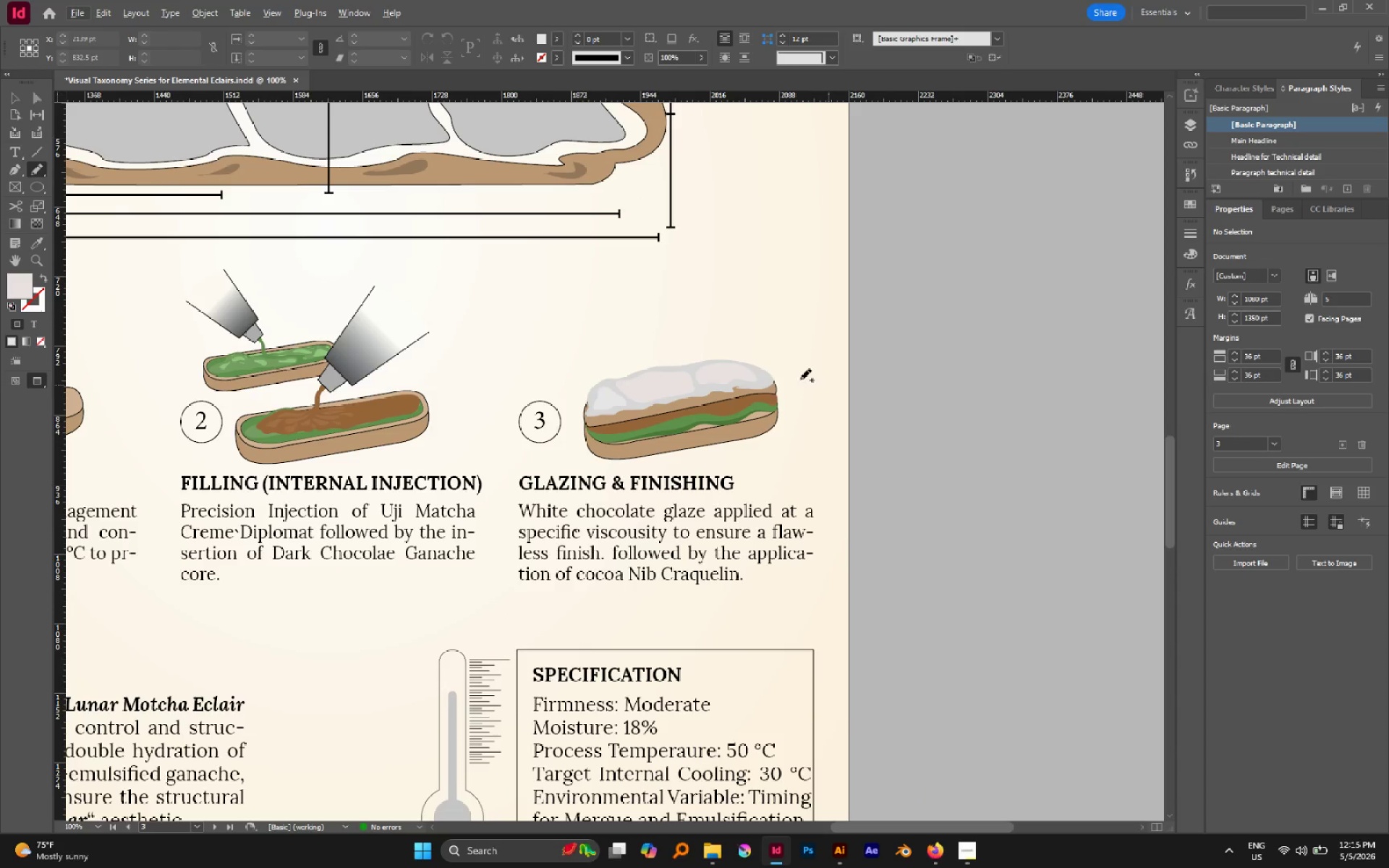 
hold_key(key=AltLeft, duration=0.88)
 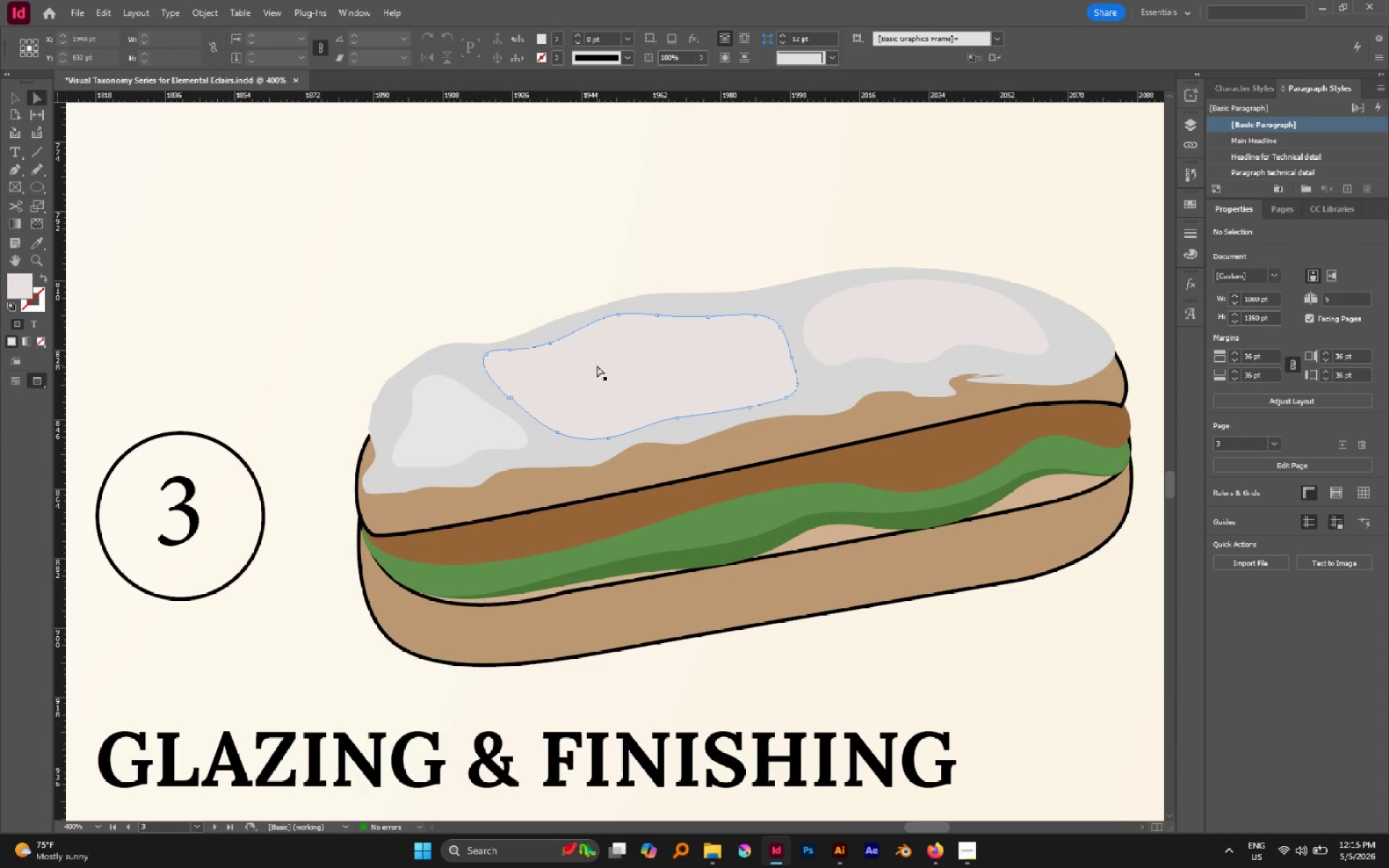 
key(A)
 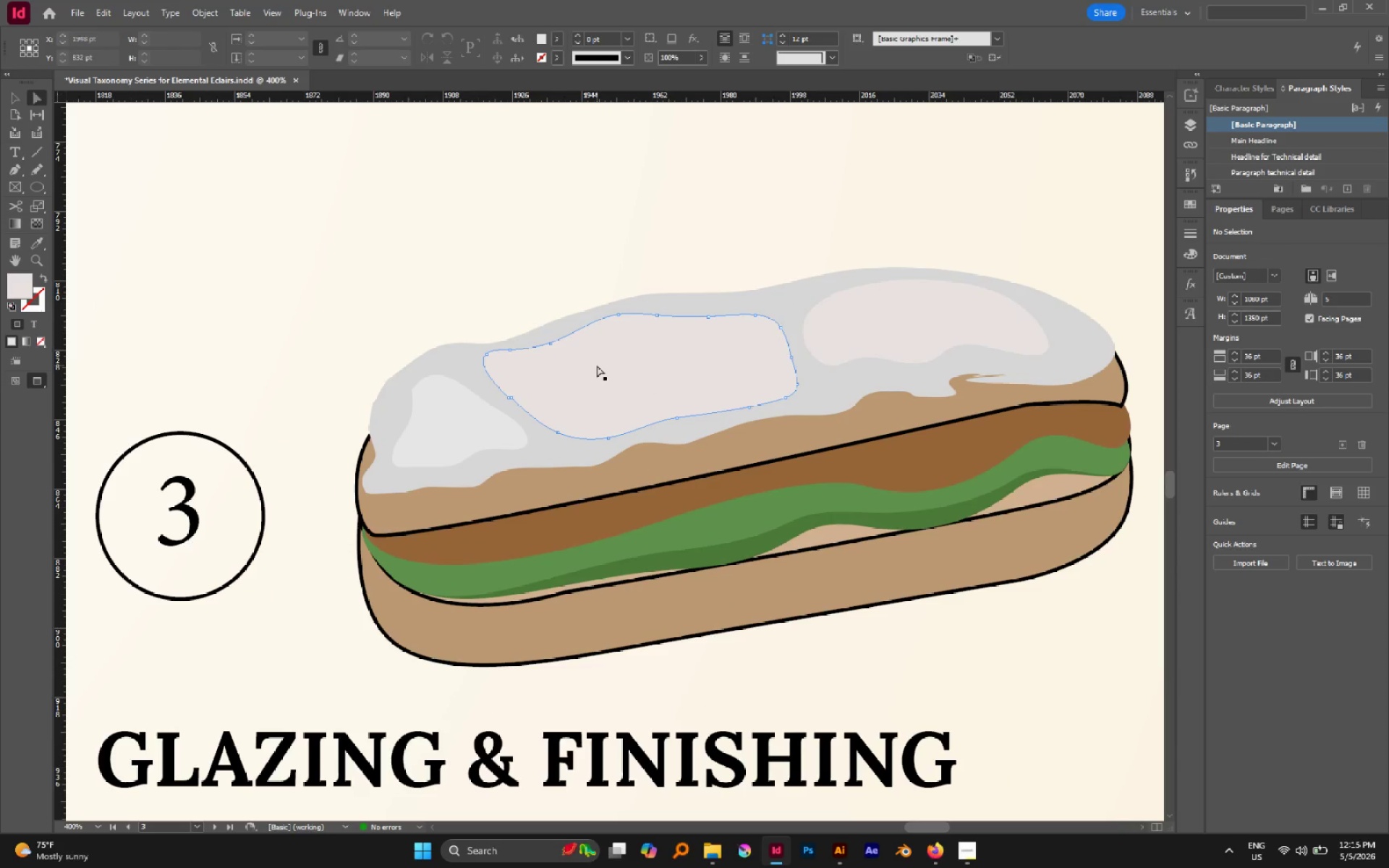 
scroll: coordinate [659, 391], scroll_direction: up, amount: 5.0
 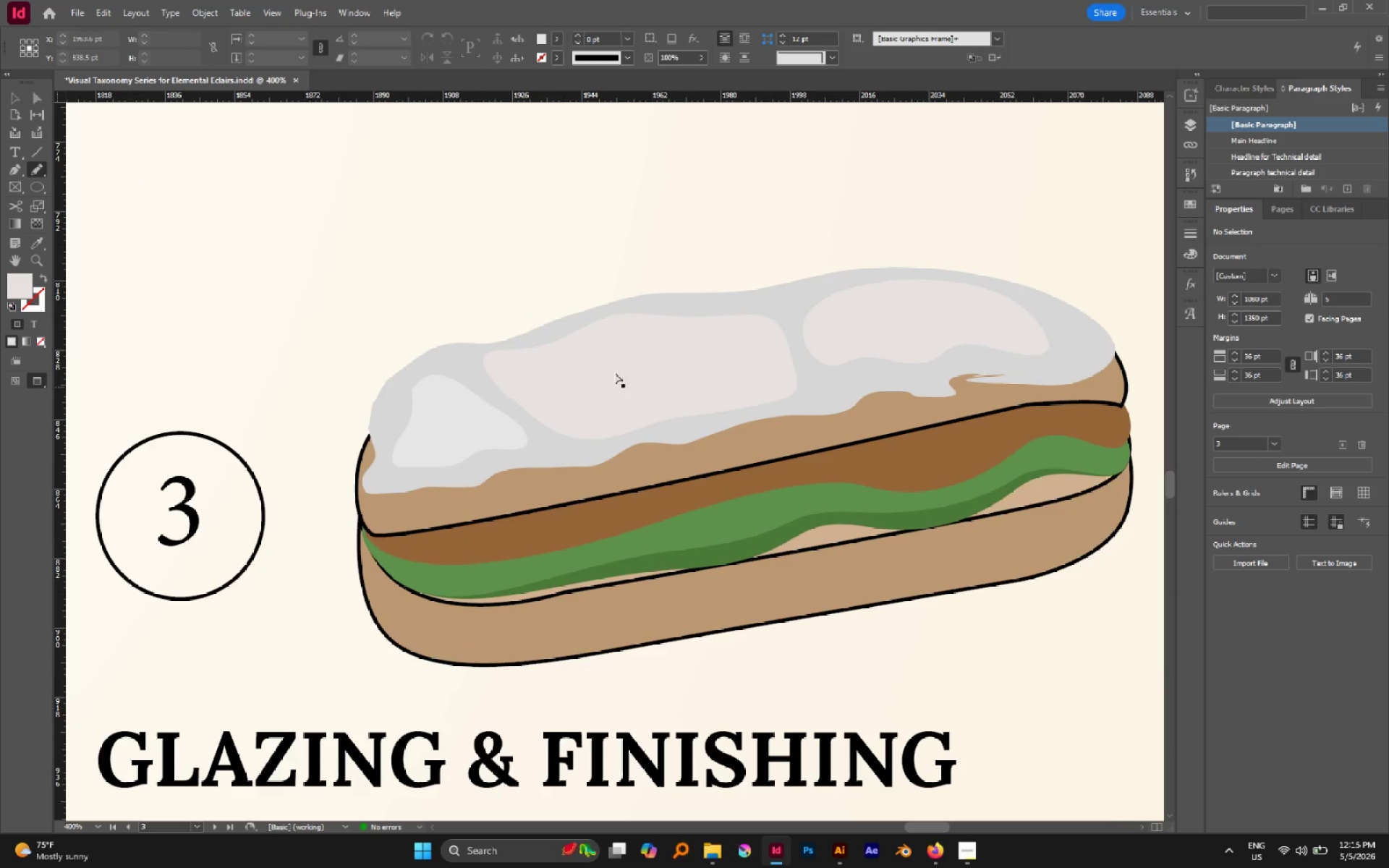 
left_click([597, 365])
 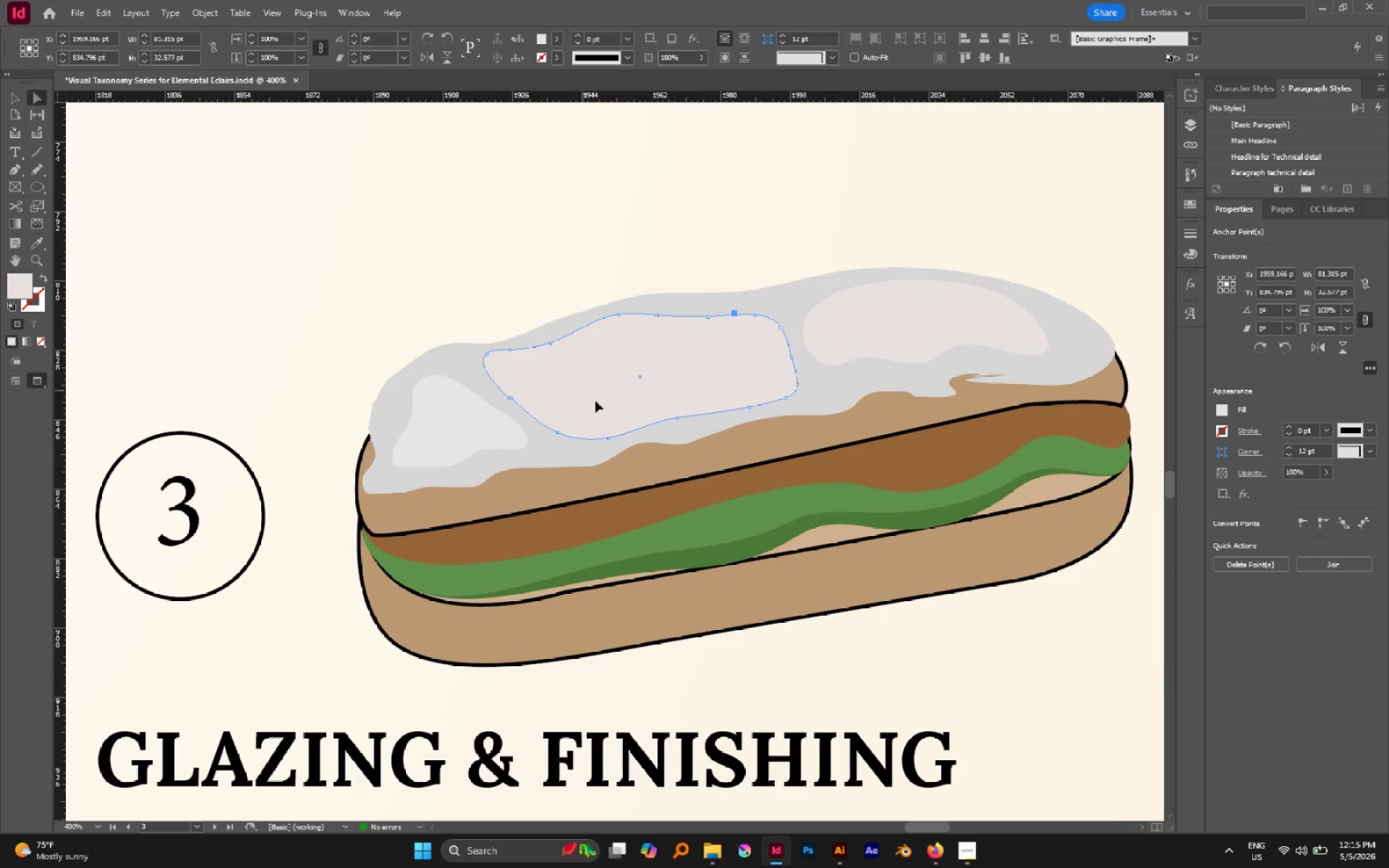 
type(IV)
 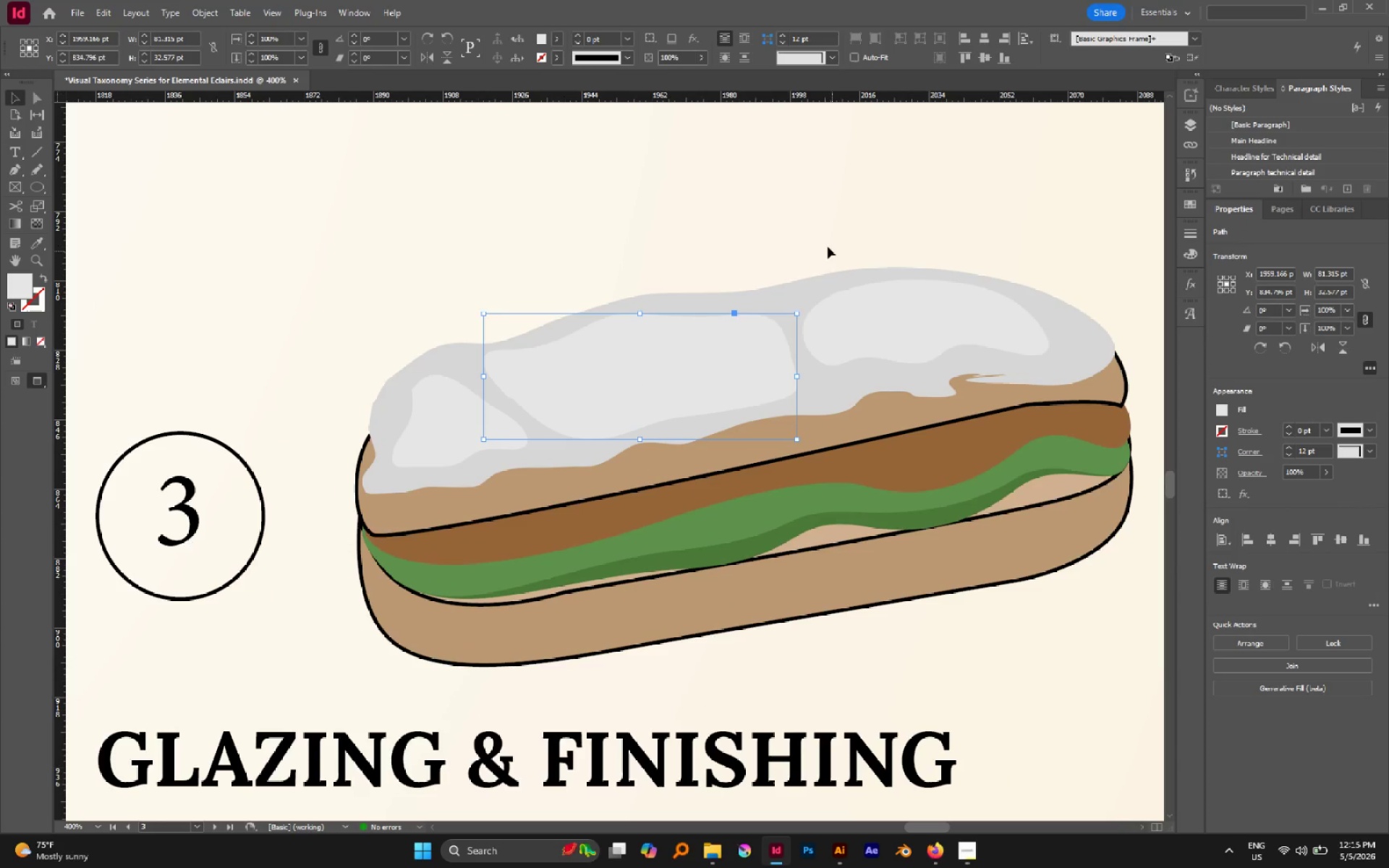 
left_click([824, 245])
 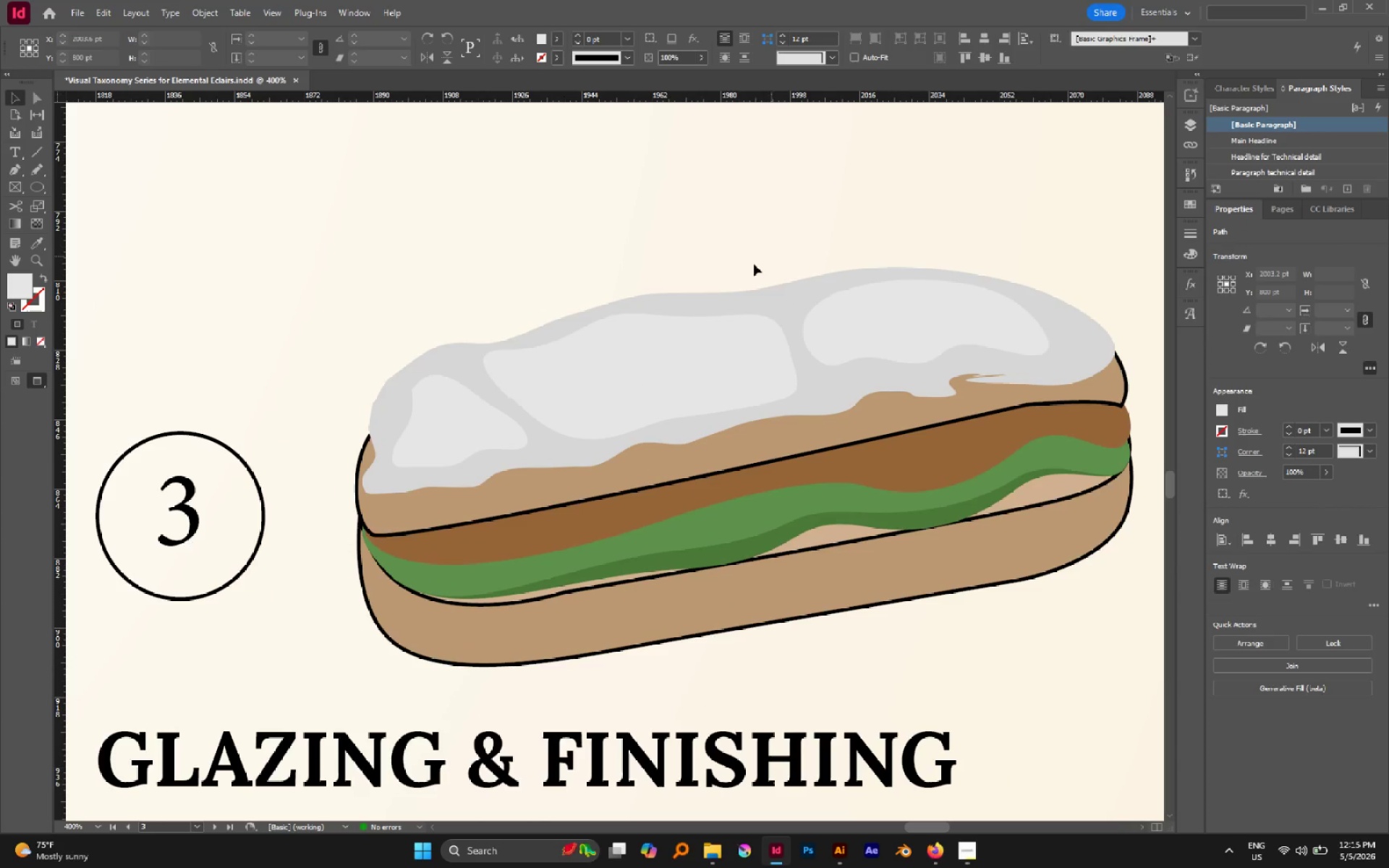 
hold_key(key=AltLeft, duration=0.39)
scroll: coordinate [745, 288], scroll_direction: down, amount: 4.0
 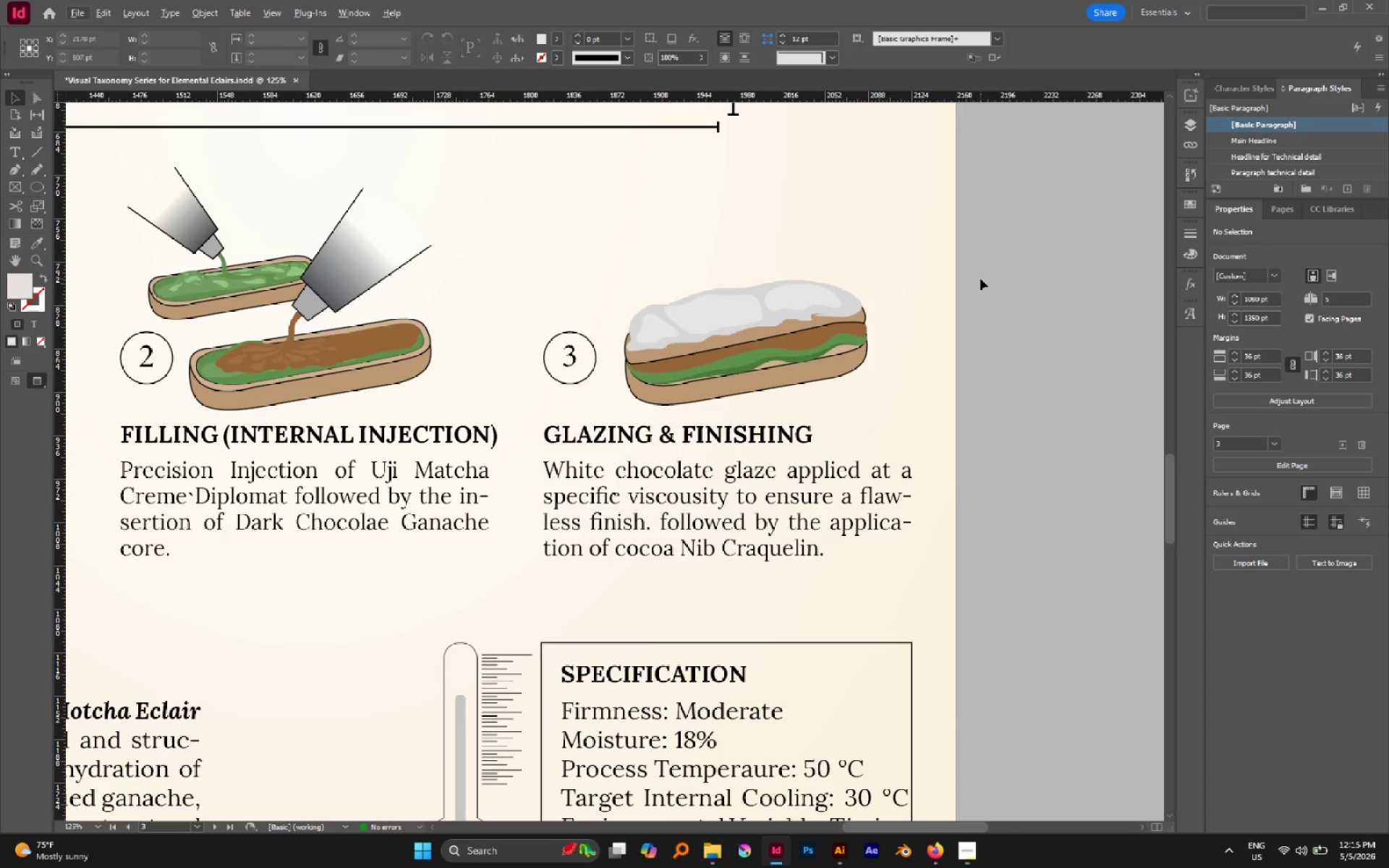 
hold_key(key=AltLeft, duration=0.5)
scroll: coordinate [703, 252], scroll_direction: up, amount: 3.0
 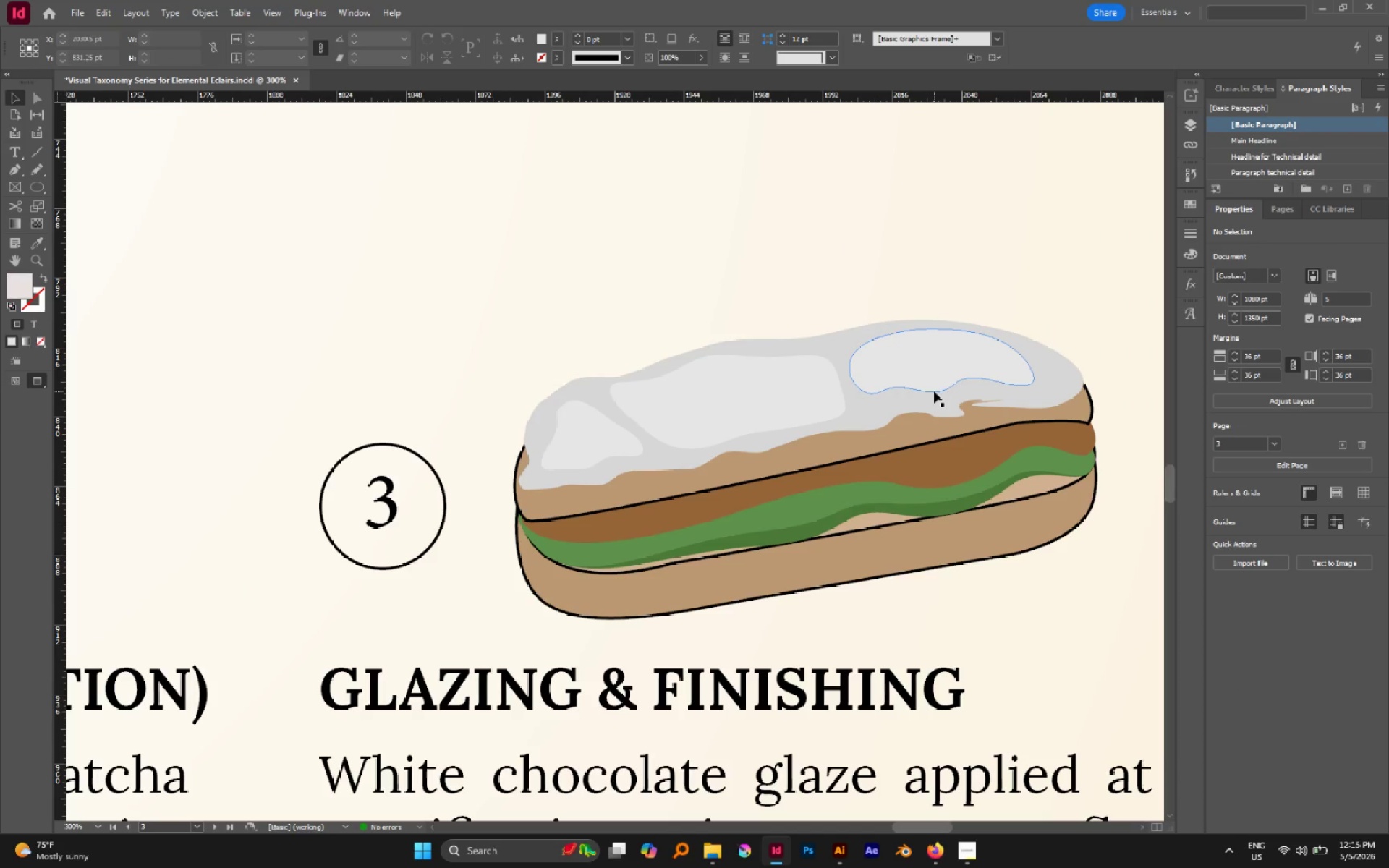 
key(N)
 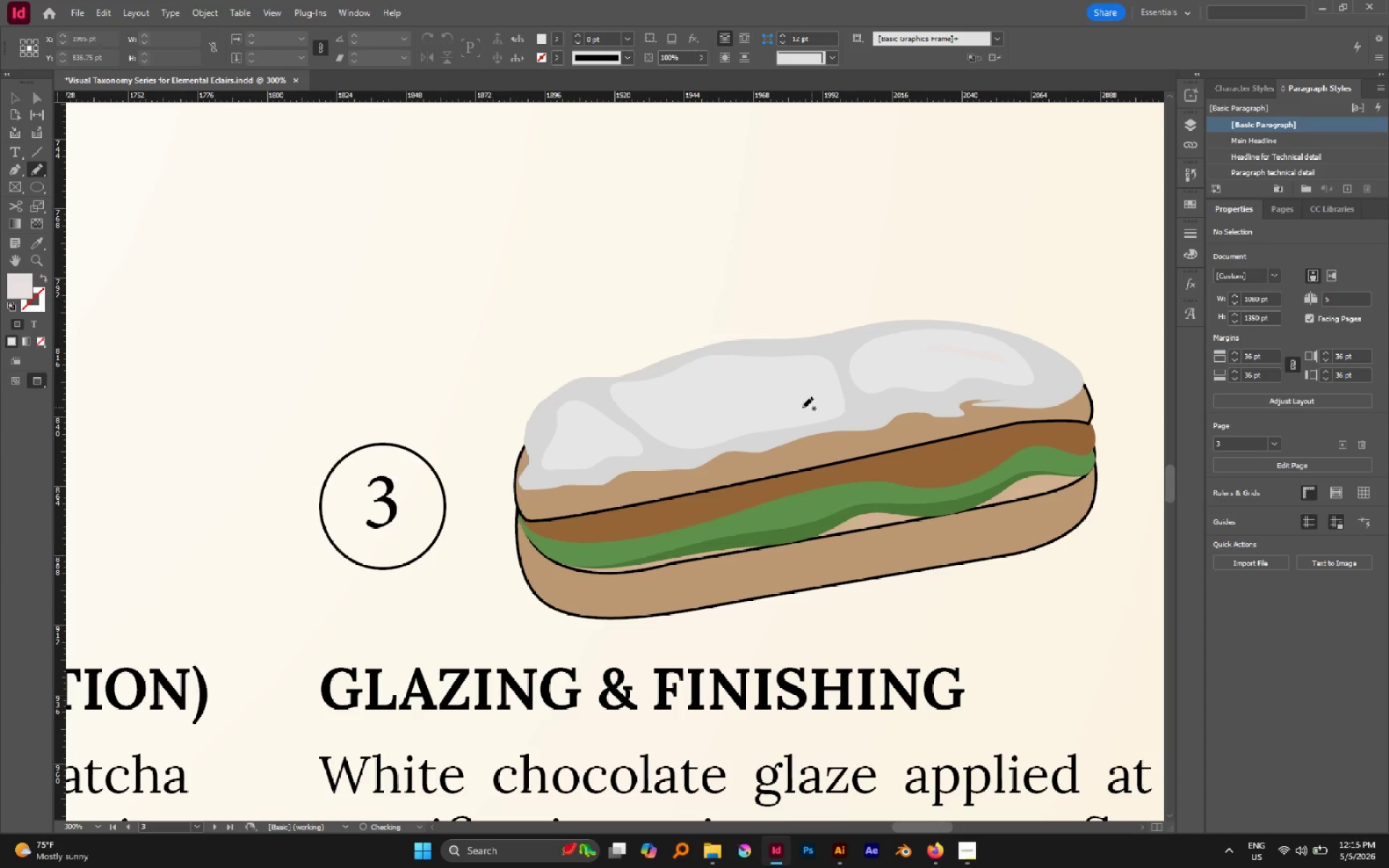 
wait(5.53)
 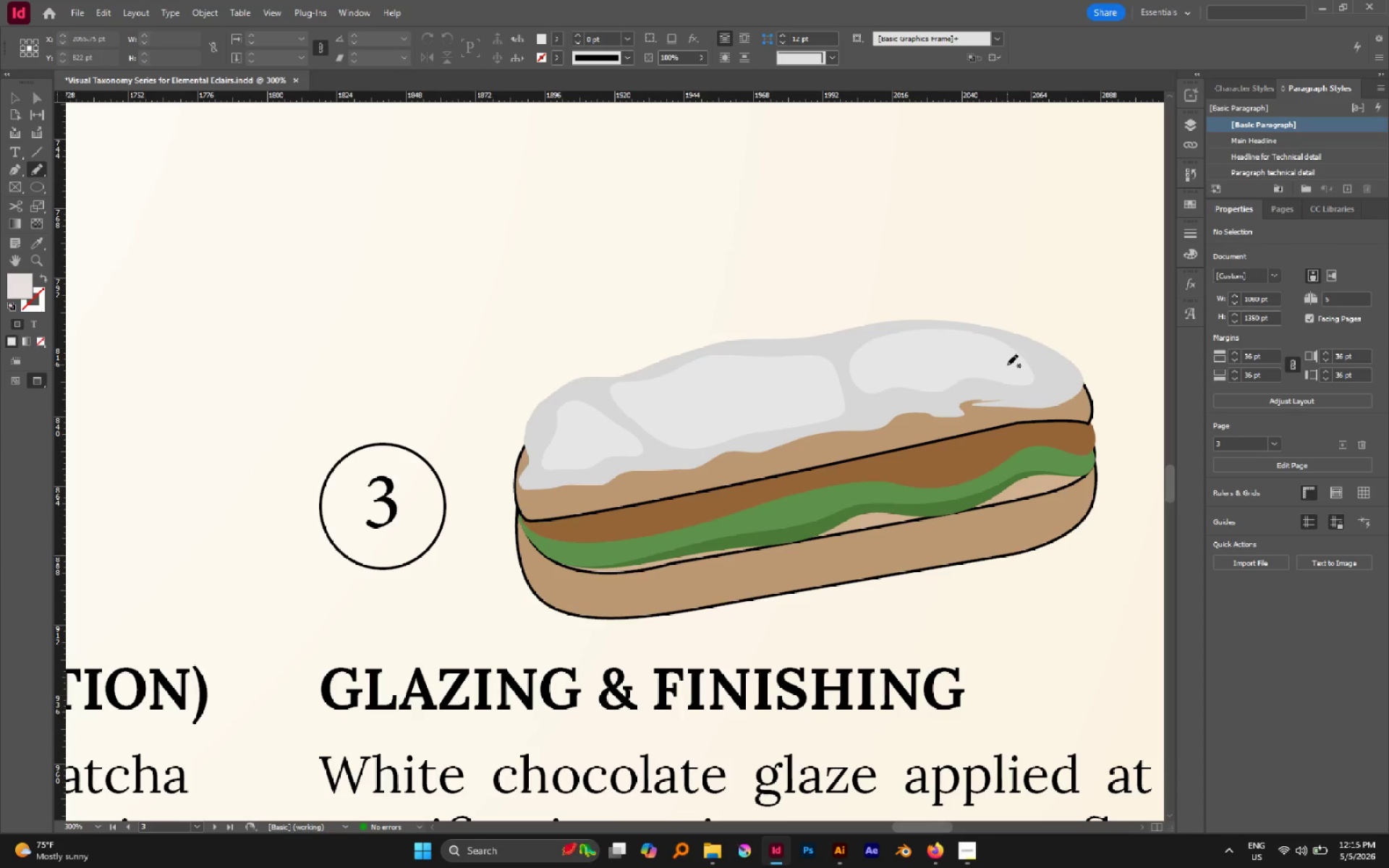 
left_click_drag(start_coordinate=[831, 409], to_coordinate=[832, 412])
 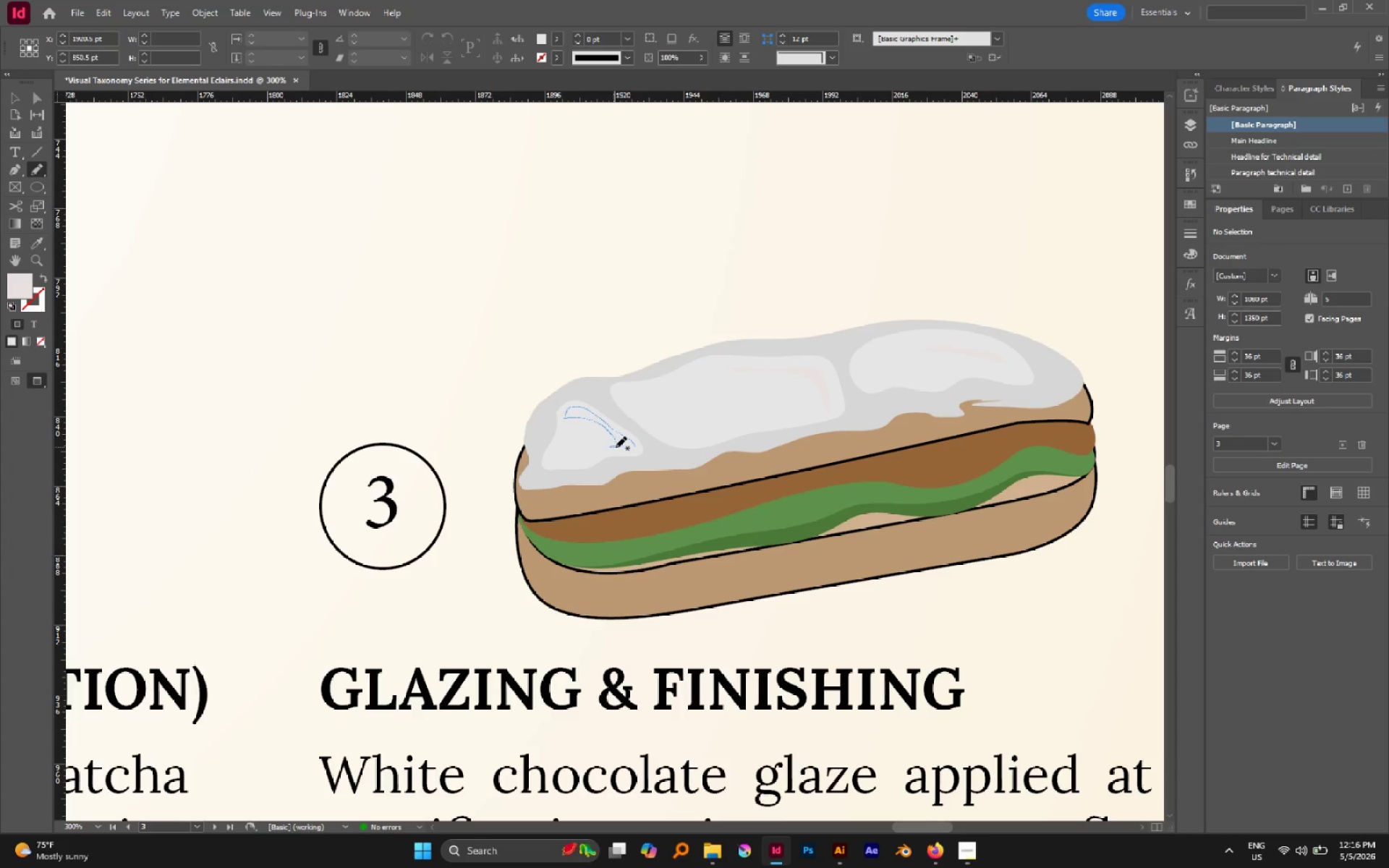 
wait(6.44)
 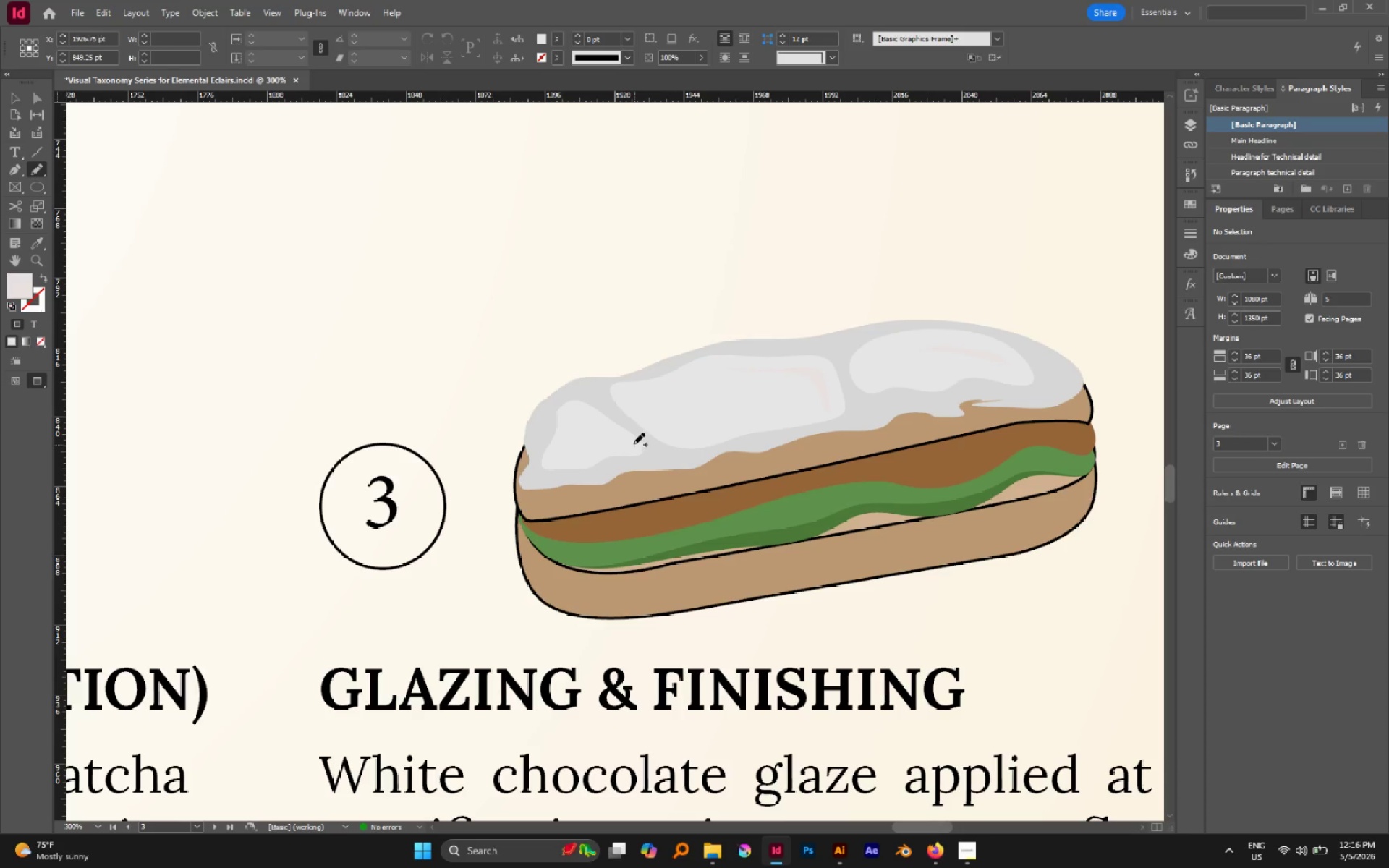 
type(BV)
 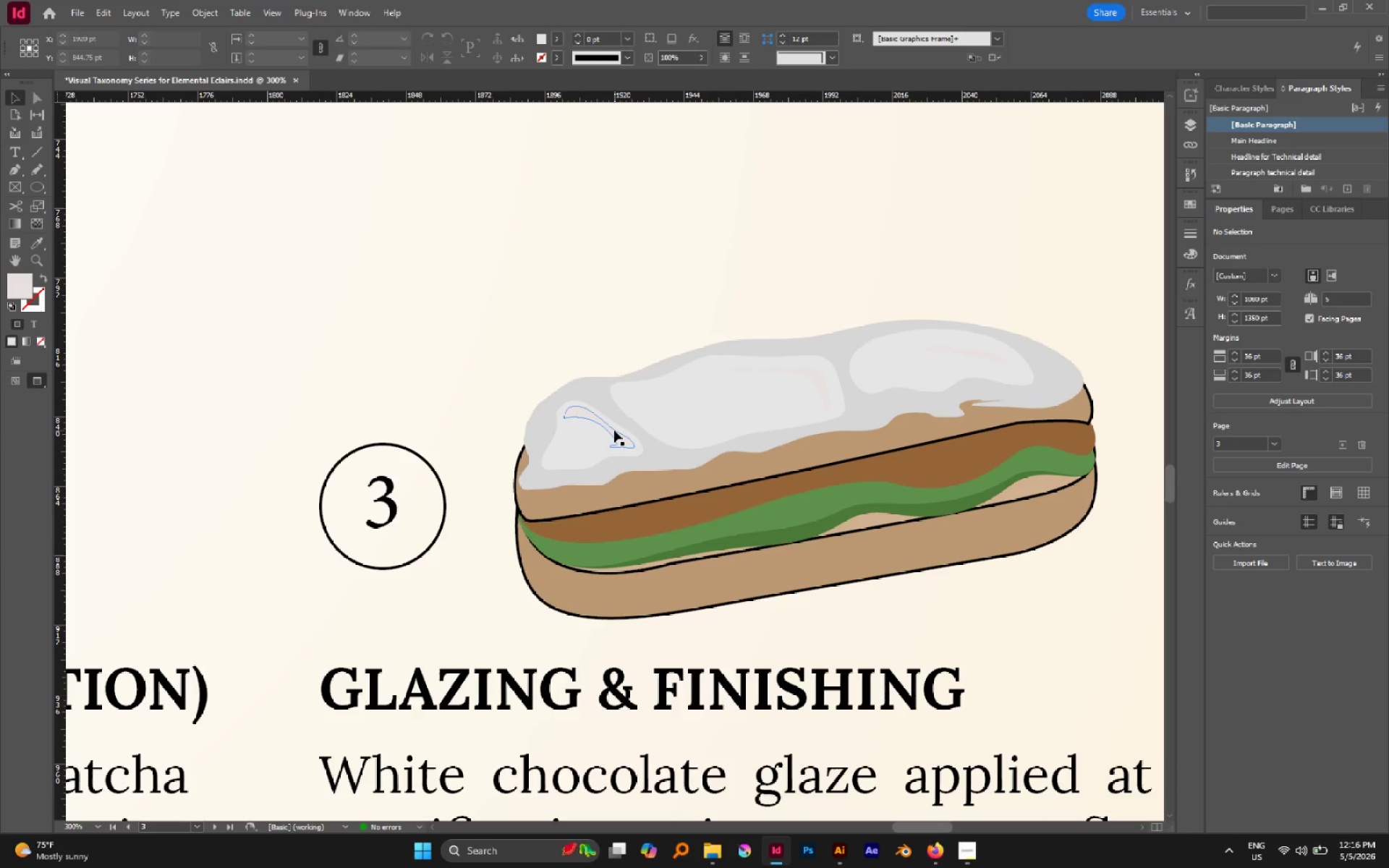 
left_click([614, 430])
 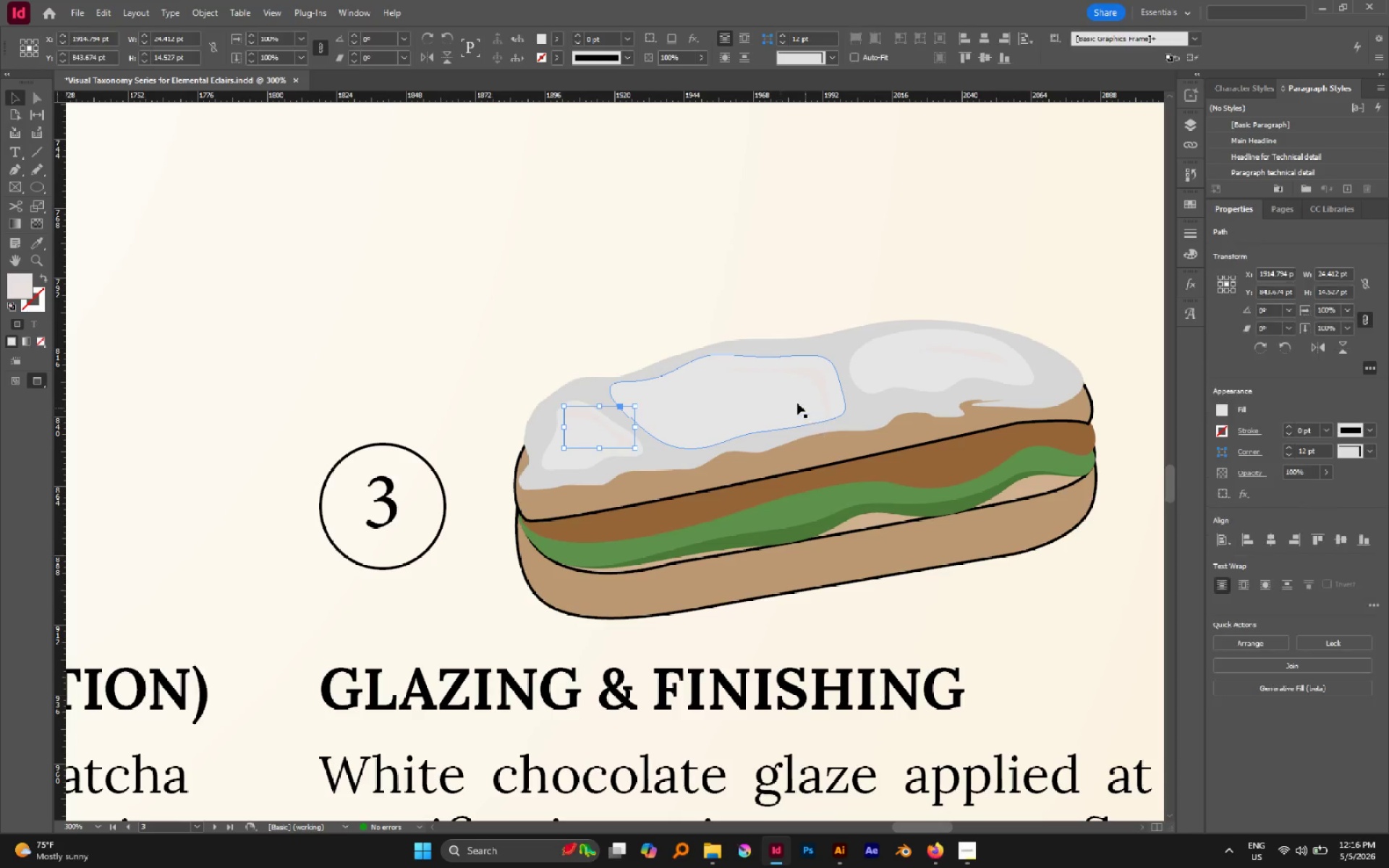 
hold_key(key=ShiftLeft, duration=2.19)
left_click([810, 377])
 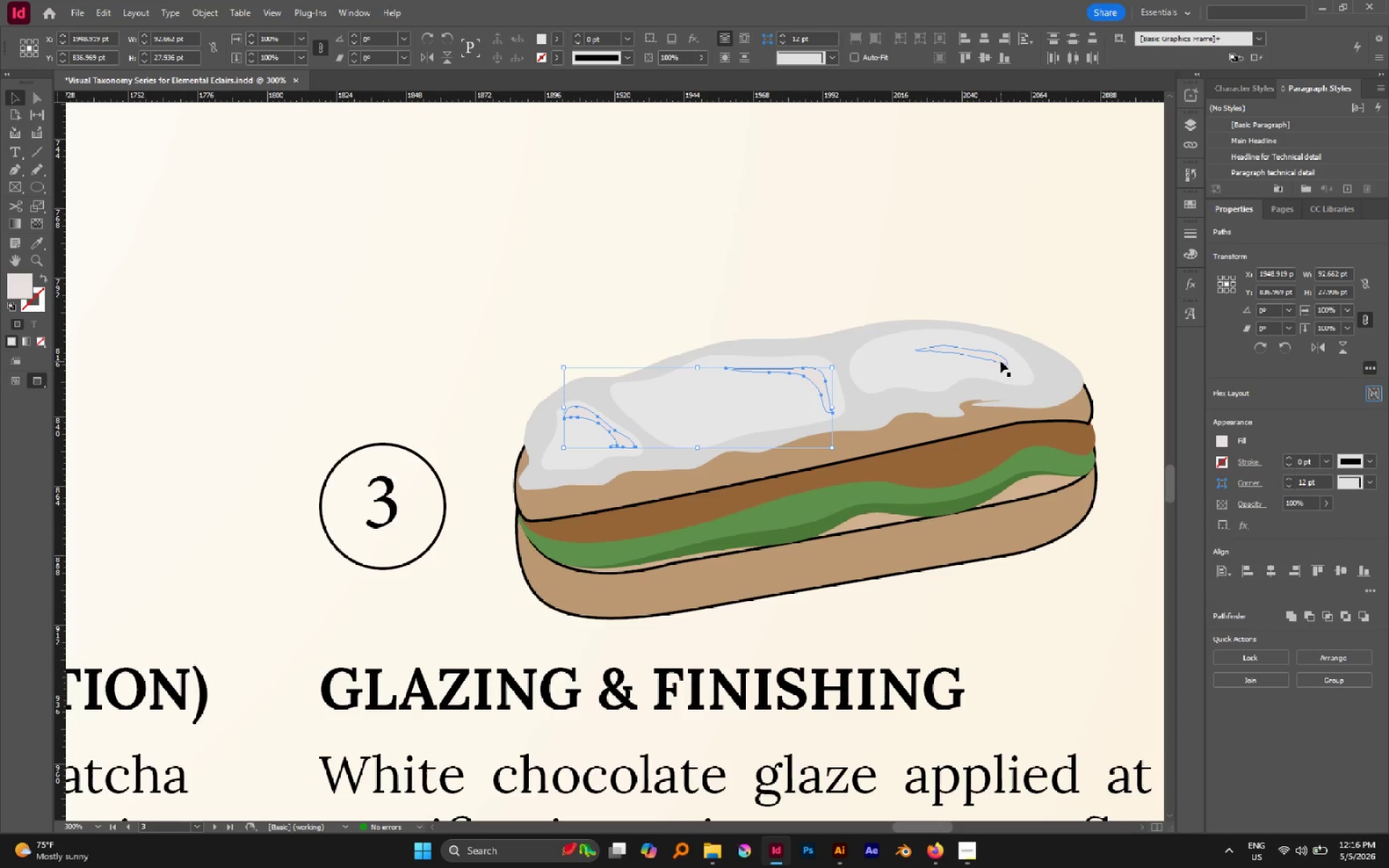 
left_click([998, 359])
 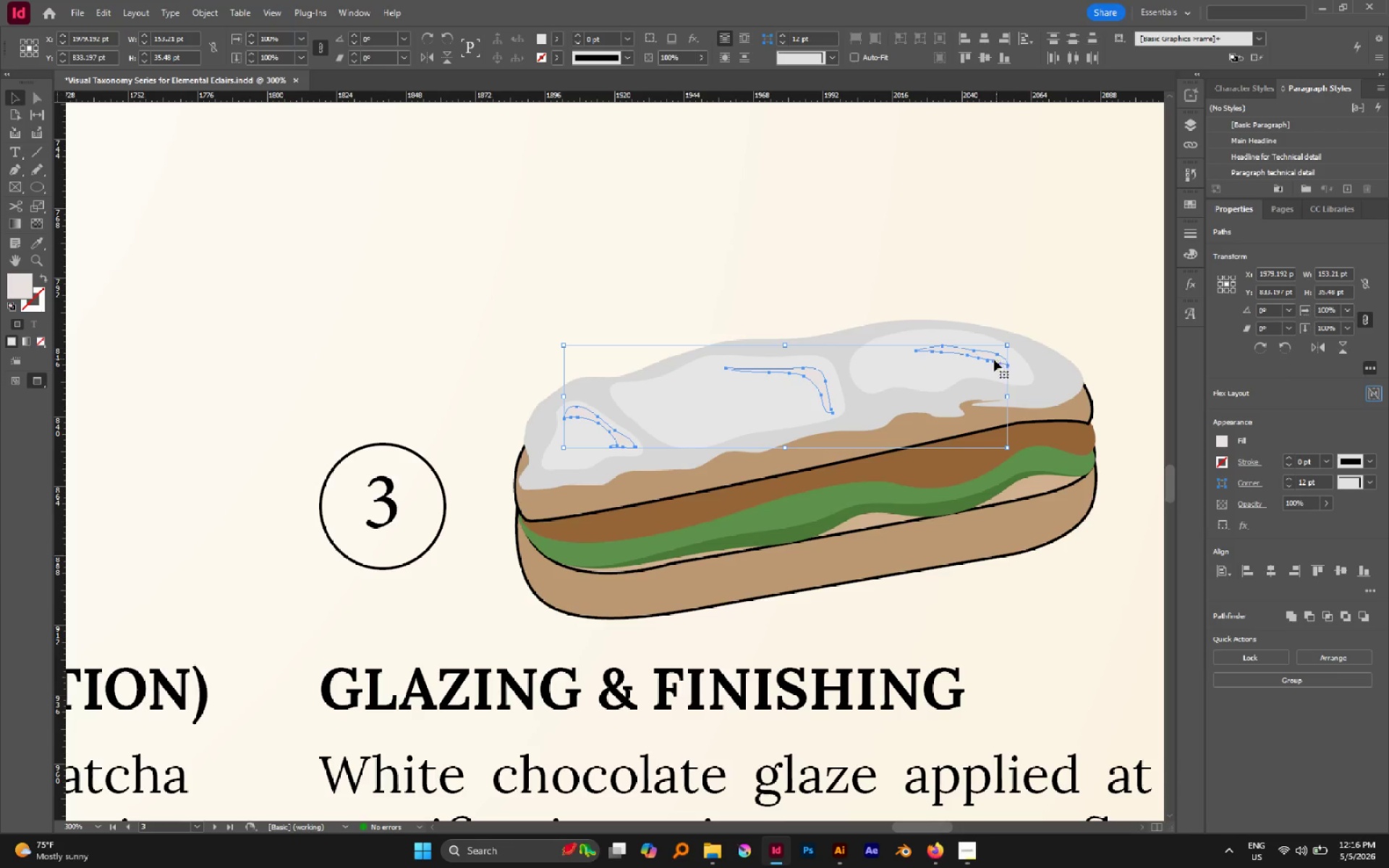 
key(I)
 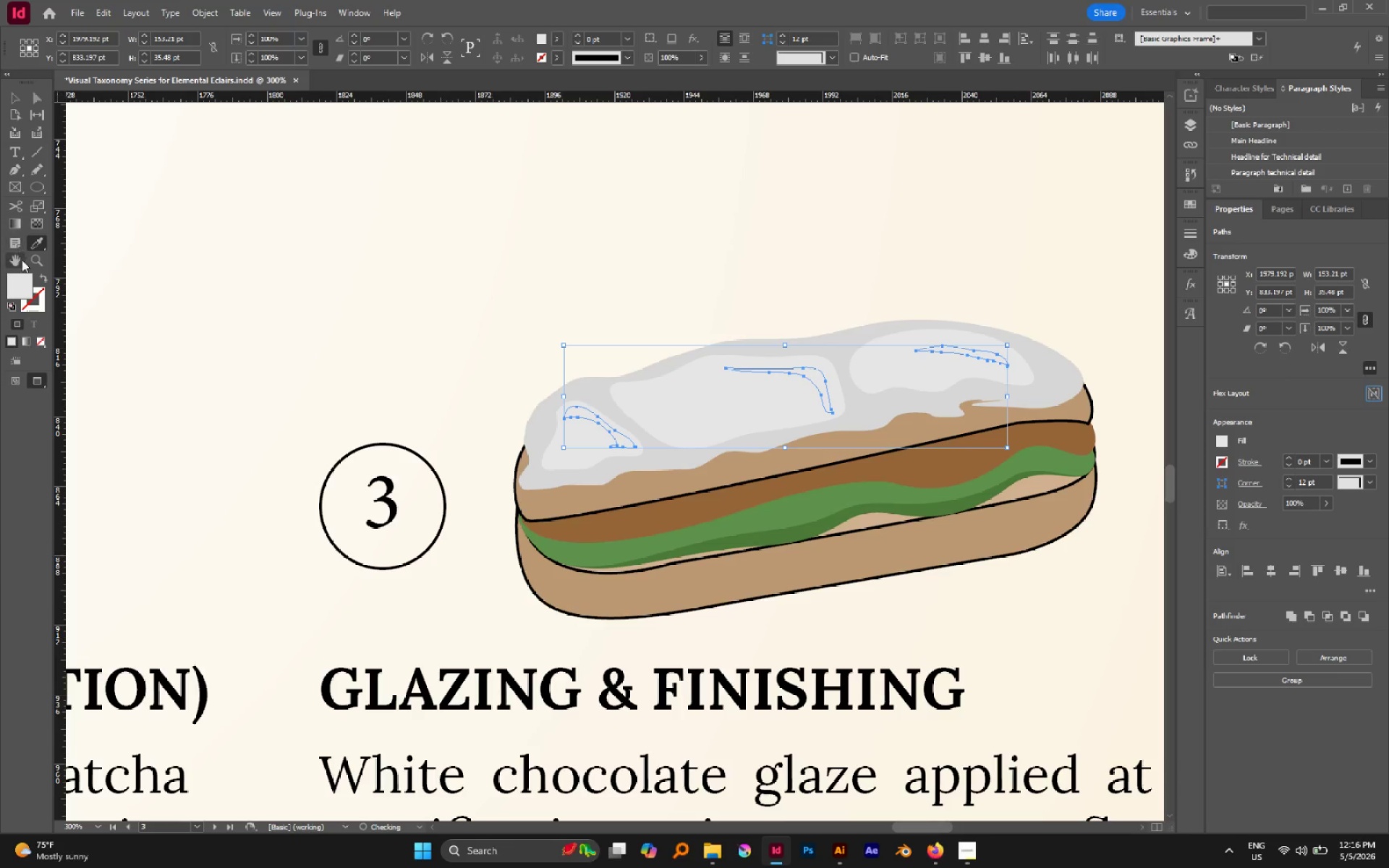 
double_click([17, 287])
 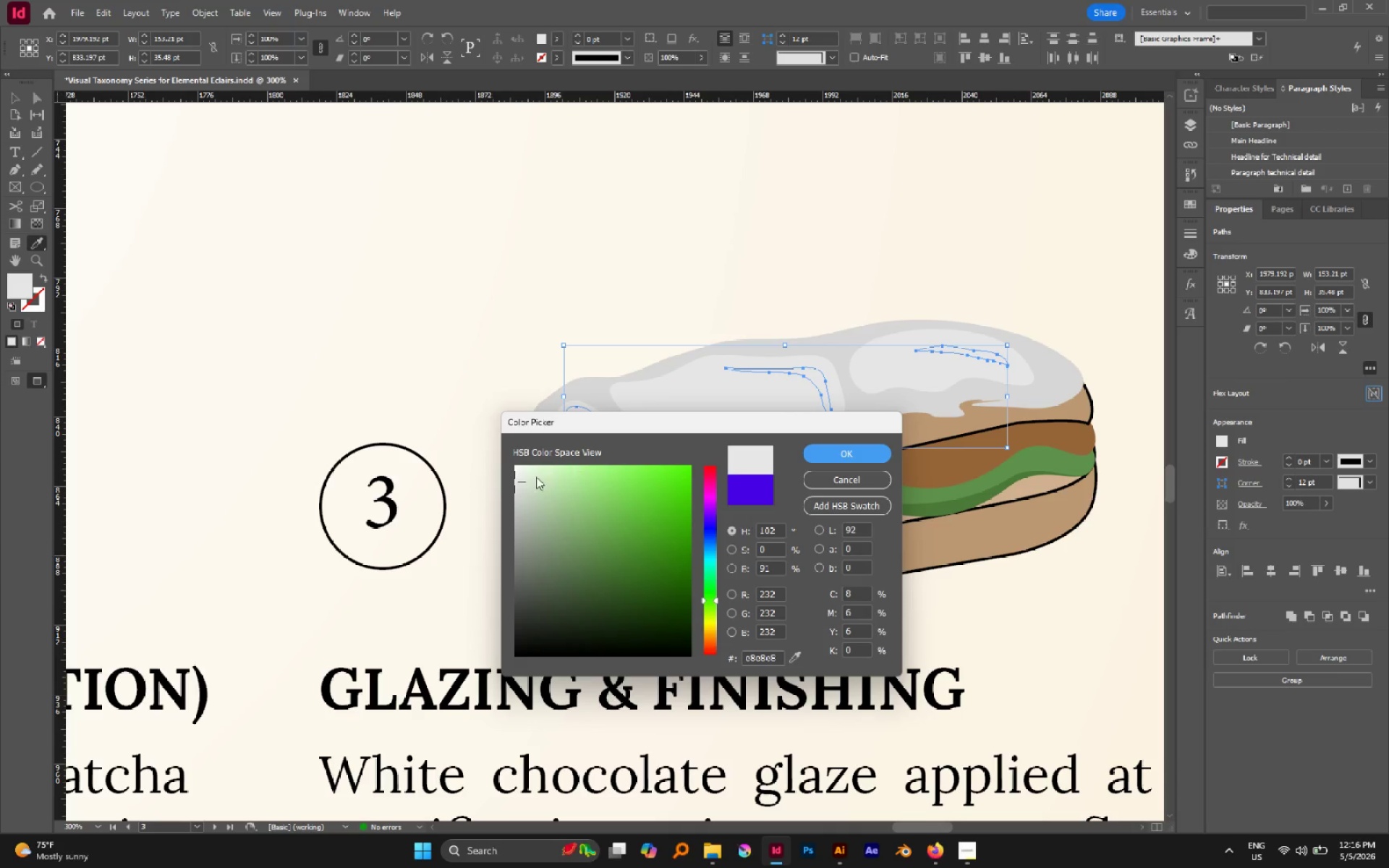 
left_click_drag(start_coordinate=[529, 476], to_coordinate=[513, 472])
 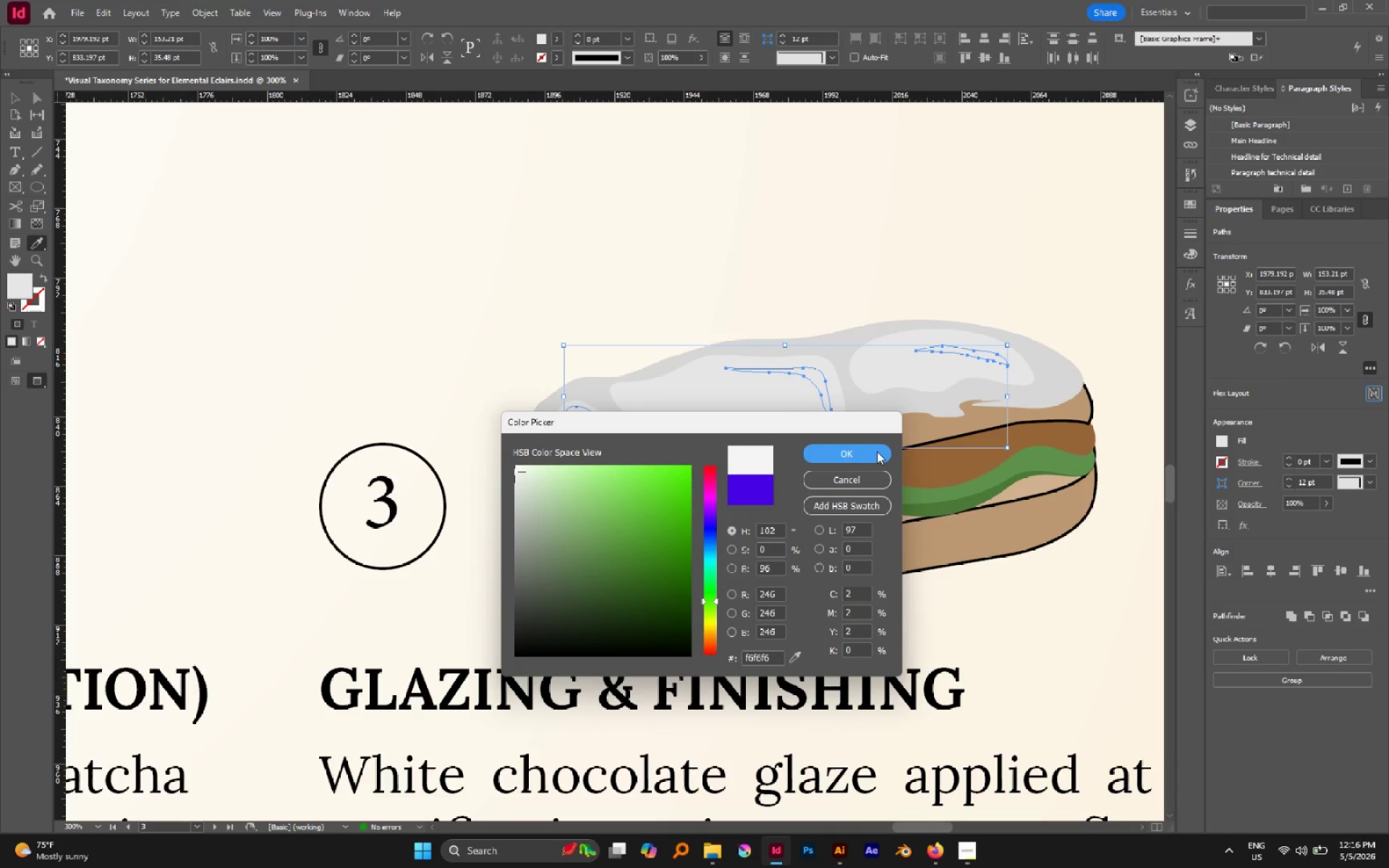 
left_click([859, 455])
 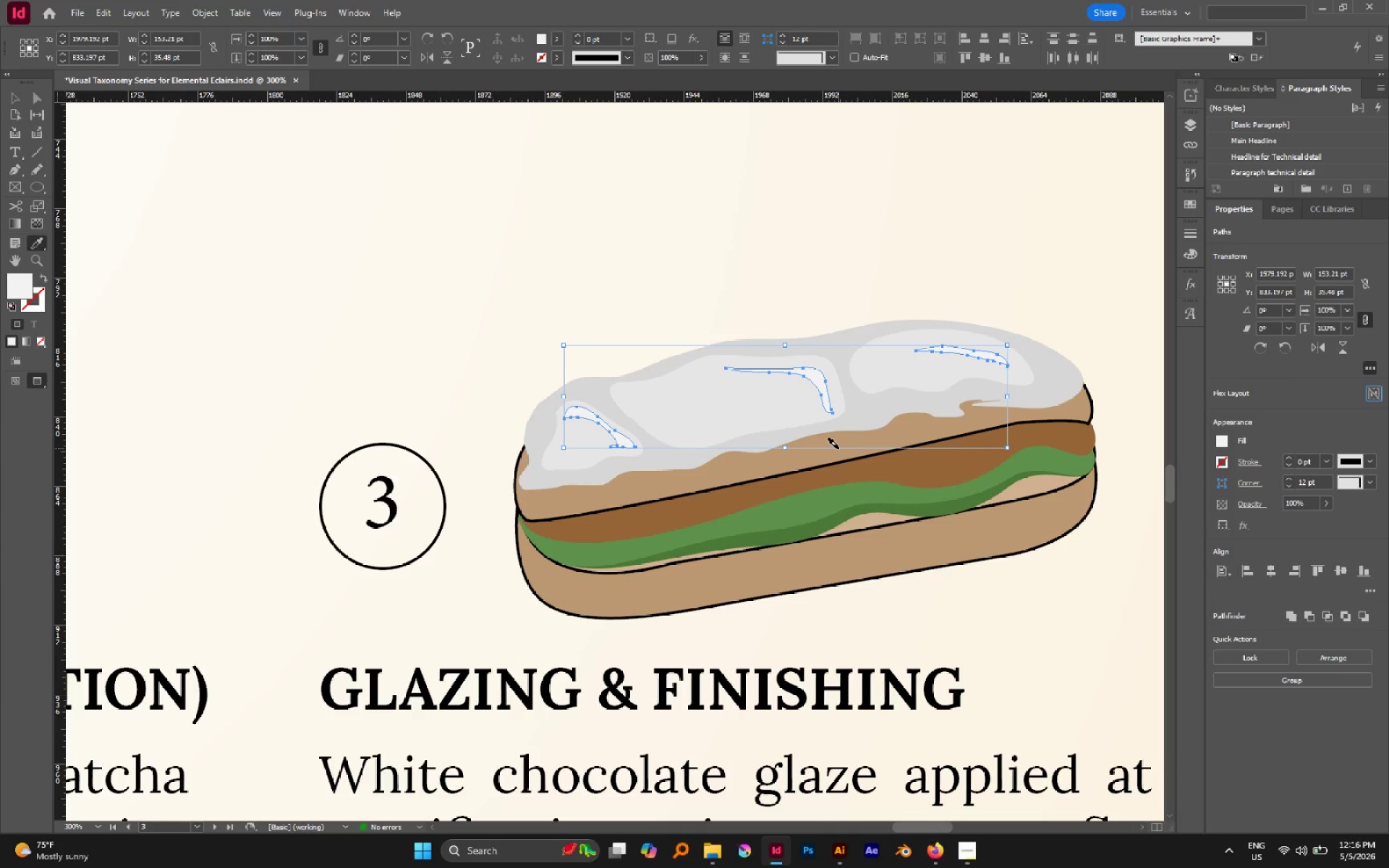 
key(B)
 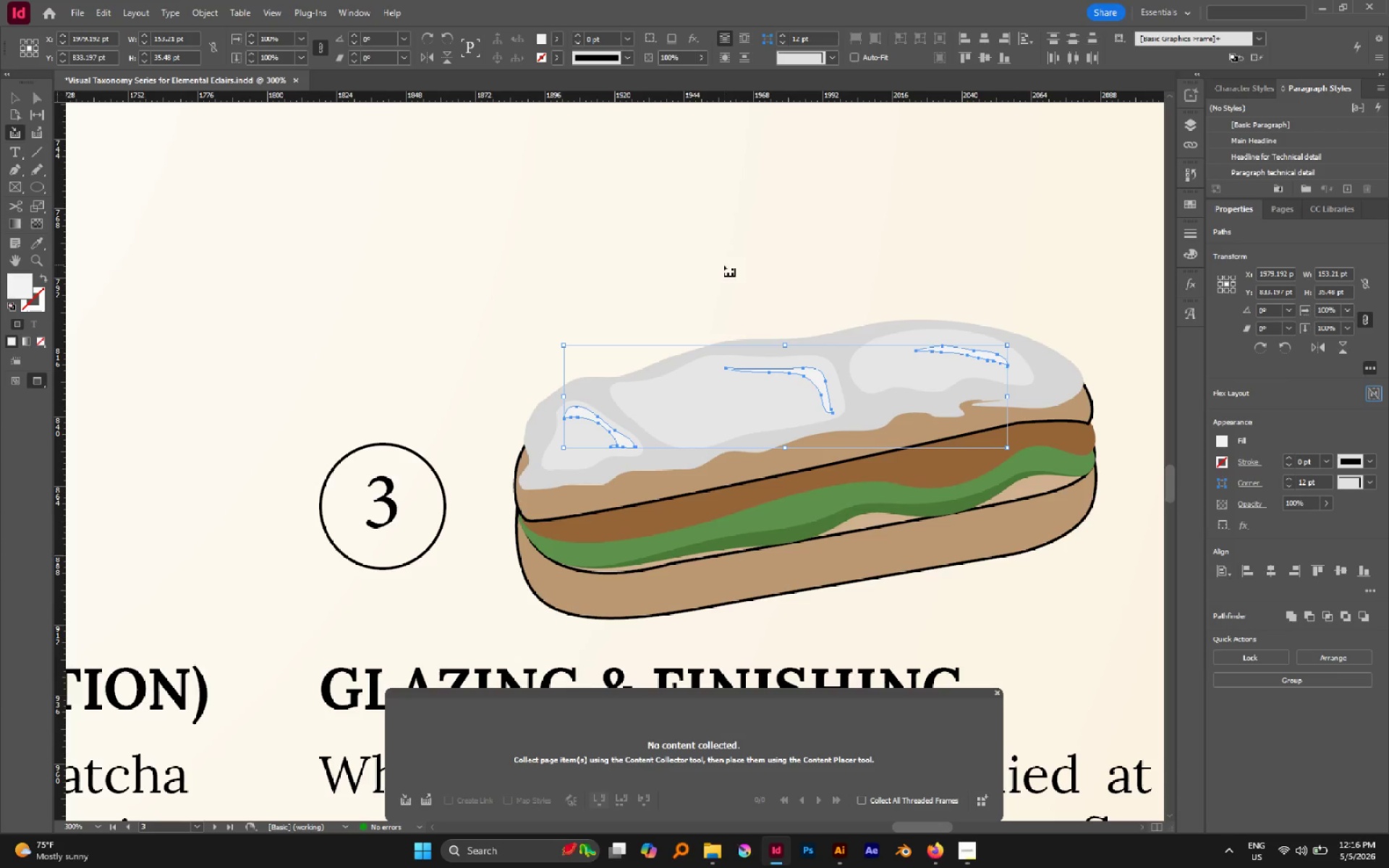 
type(BNV)
 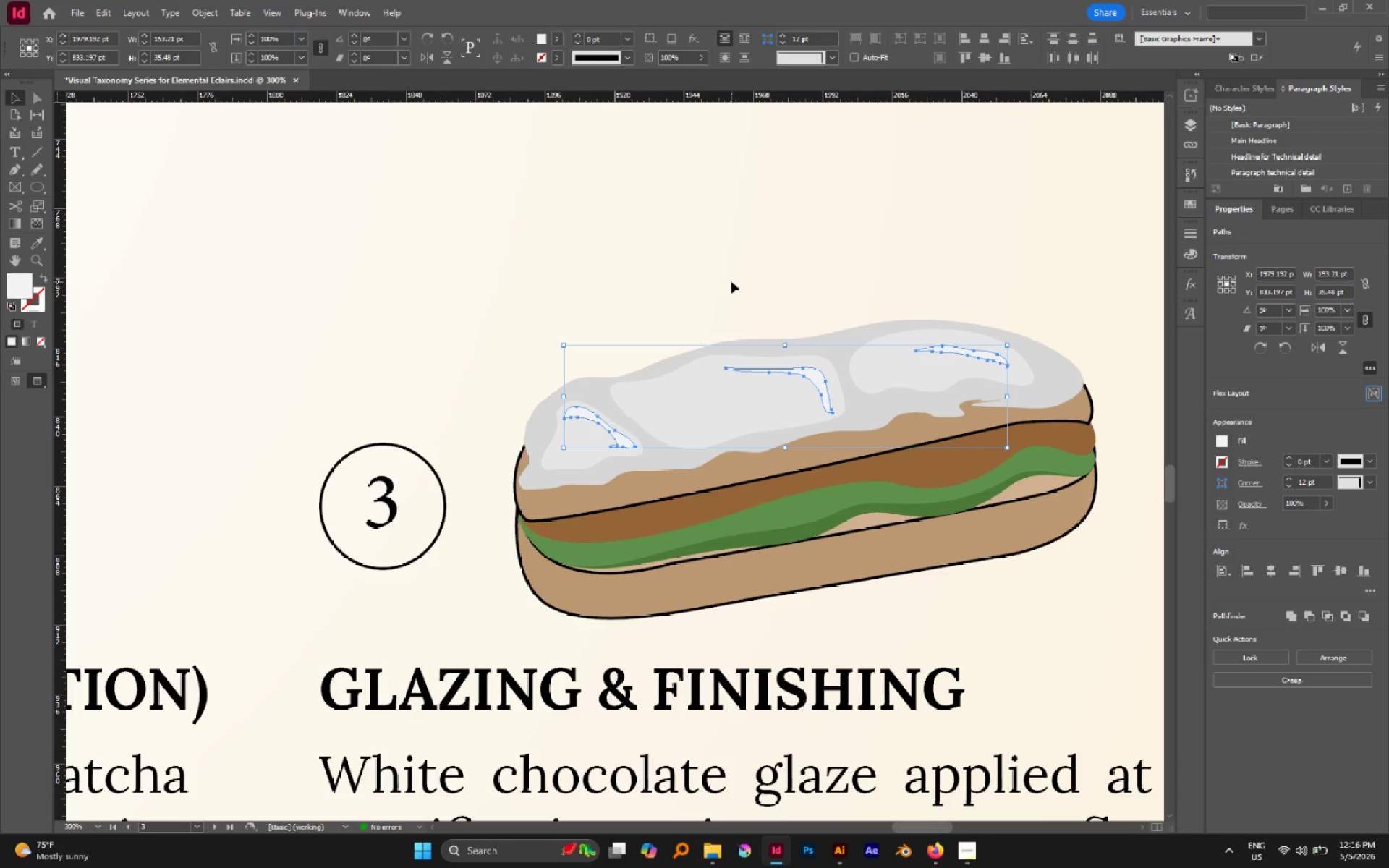 
left_click([731, 281])
 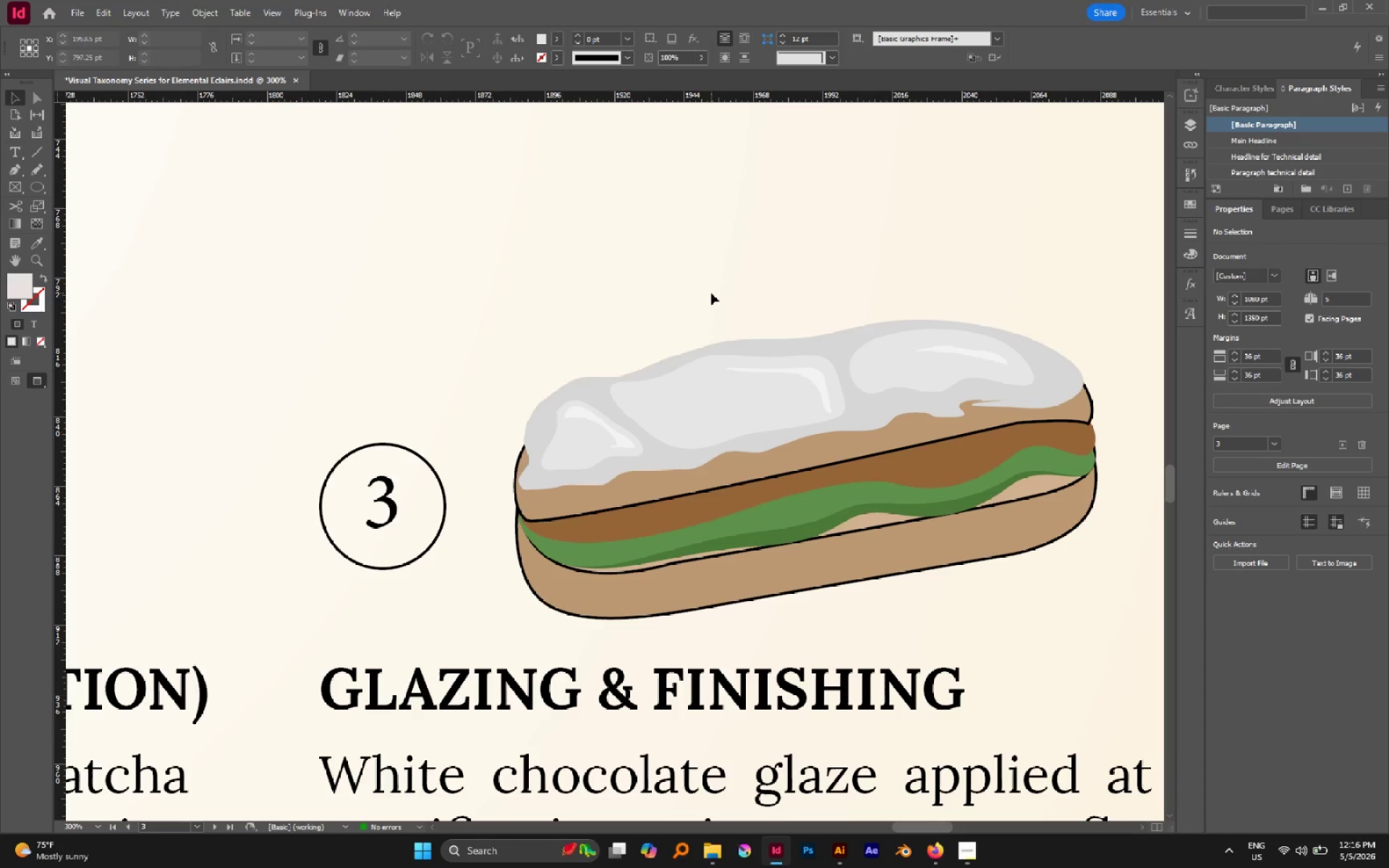 
hold_key(key=AltLeft, duration=0.72)
scroll: coordinate [711, 297], scroll_direction: down, amount: 3.0
 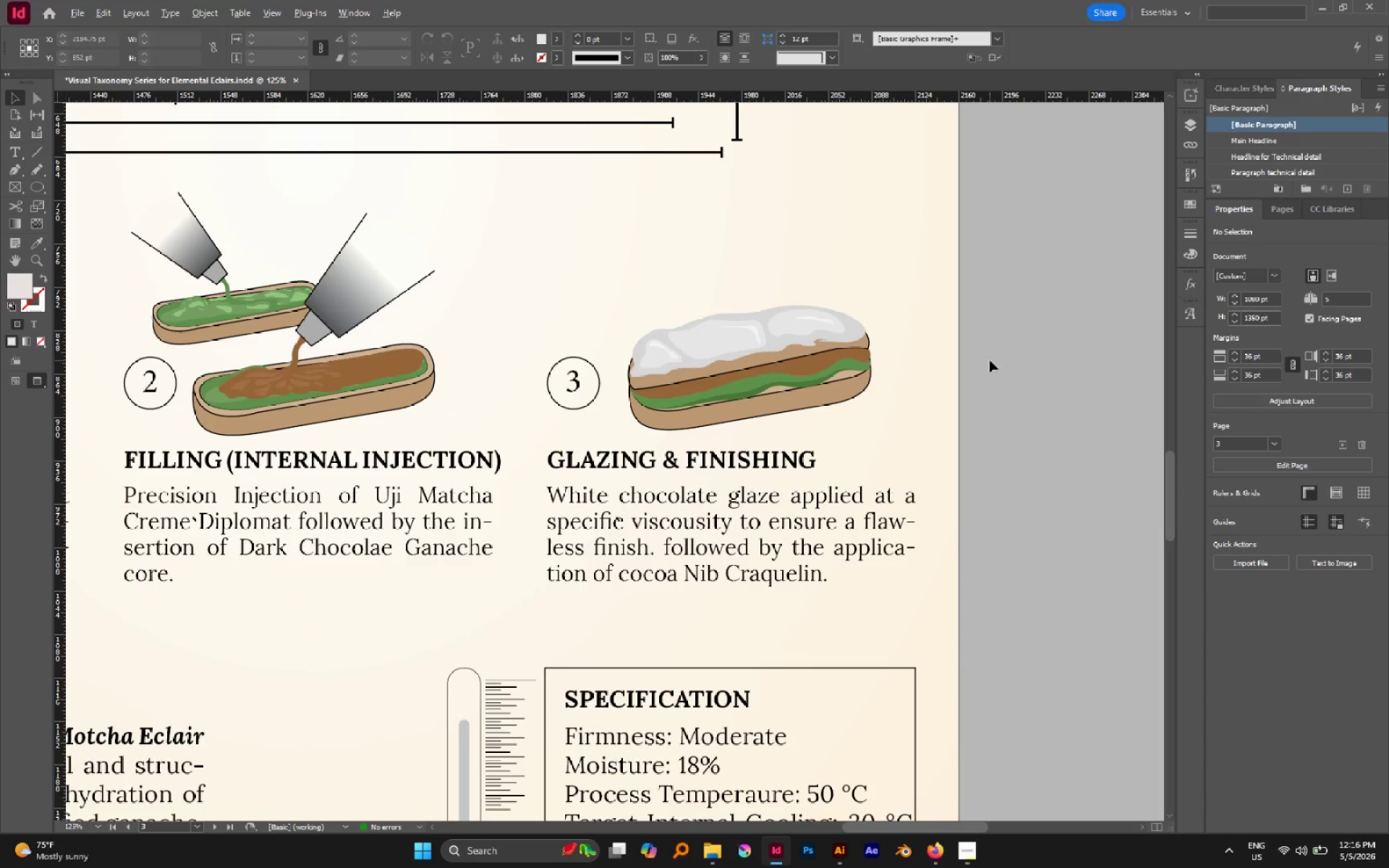 
key(Alt+AltLeft)
 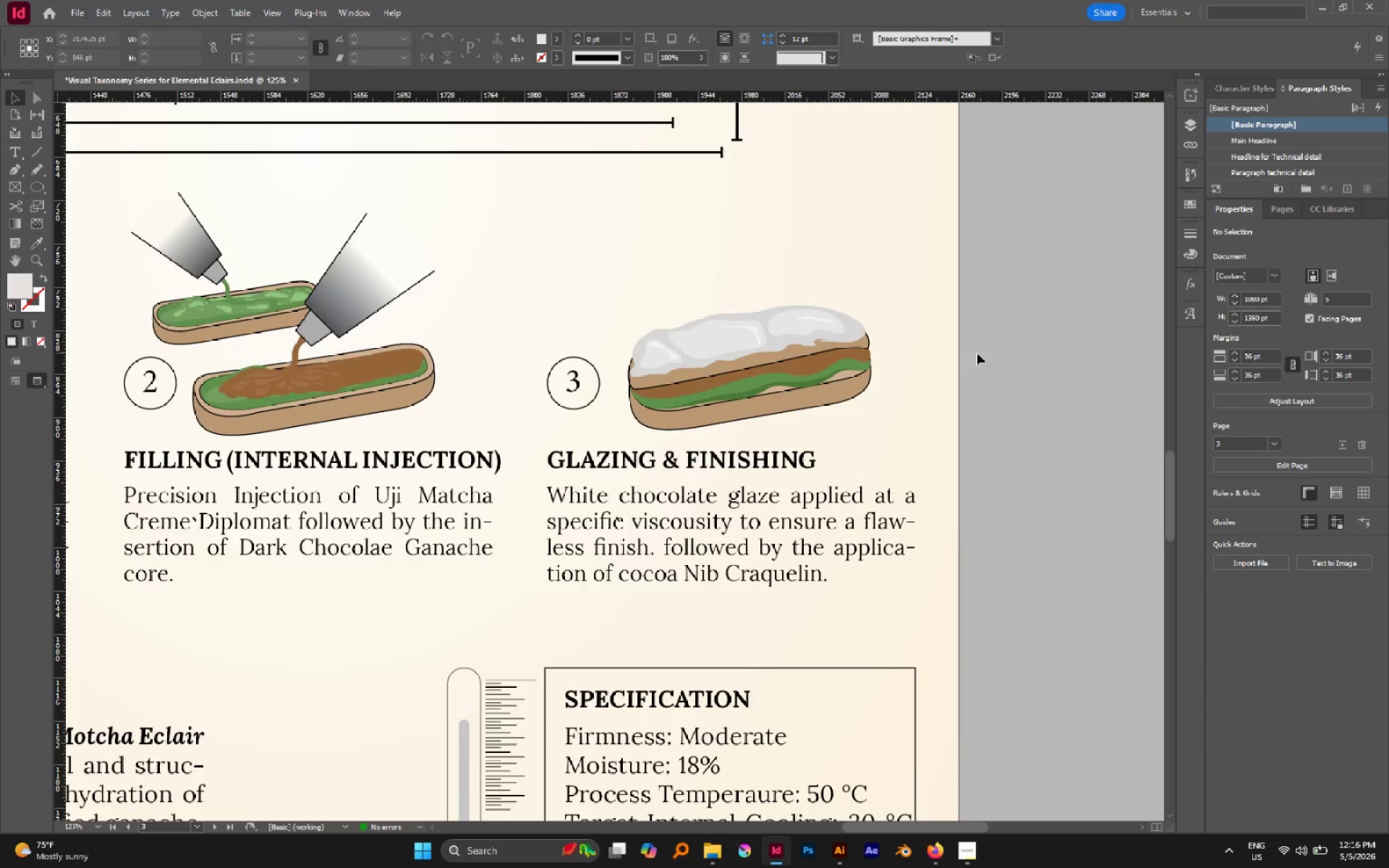 
hold_key(key=AltLeft, duration=0.39)
 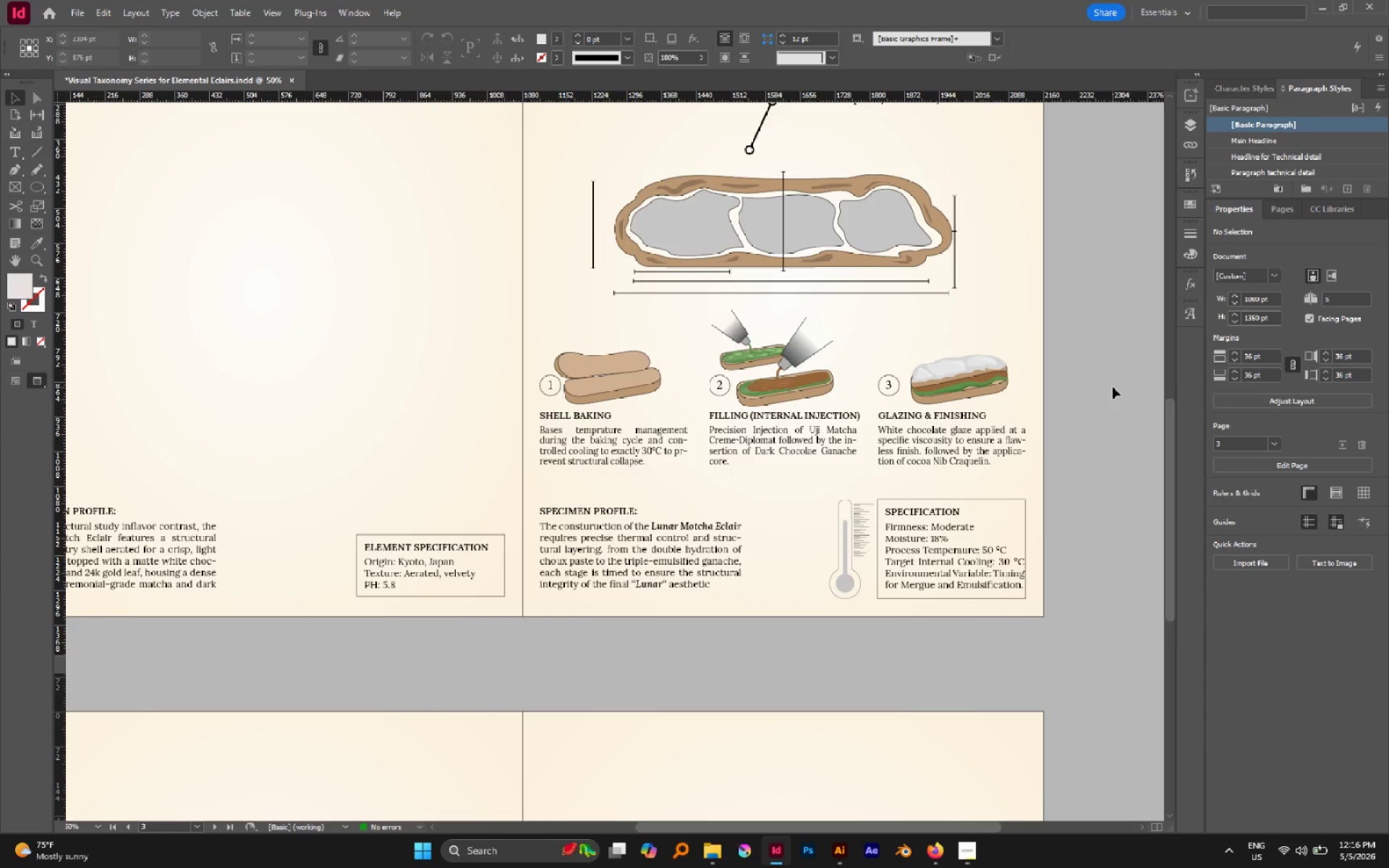 
scroll: coordinate [977, 353], scroll_direction: up, amount: 1.0
 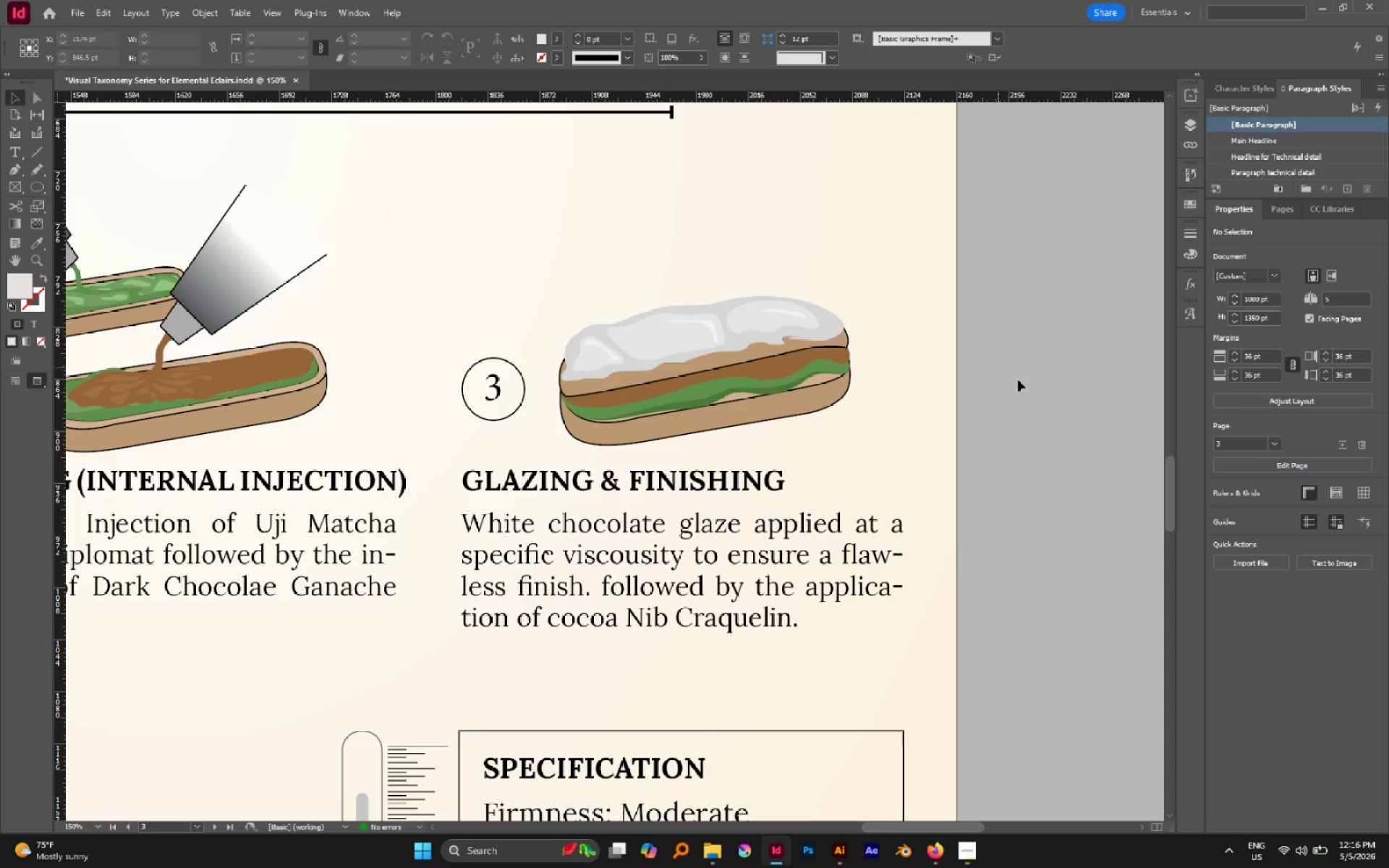 
hold_key(key=AltLeft, duration=0.34)
 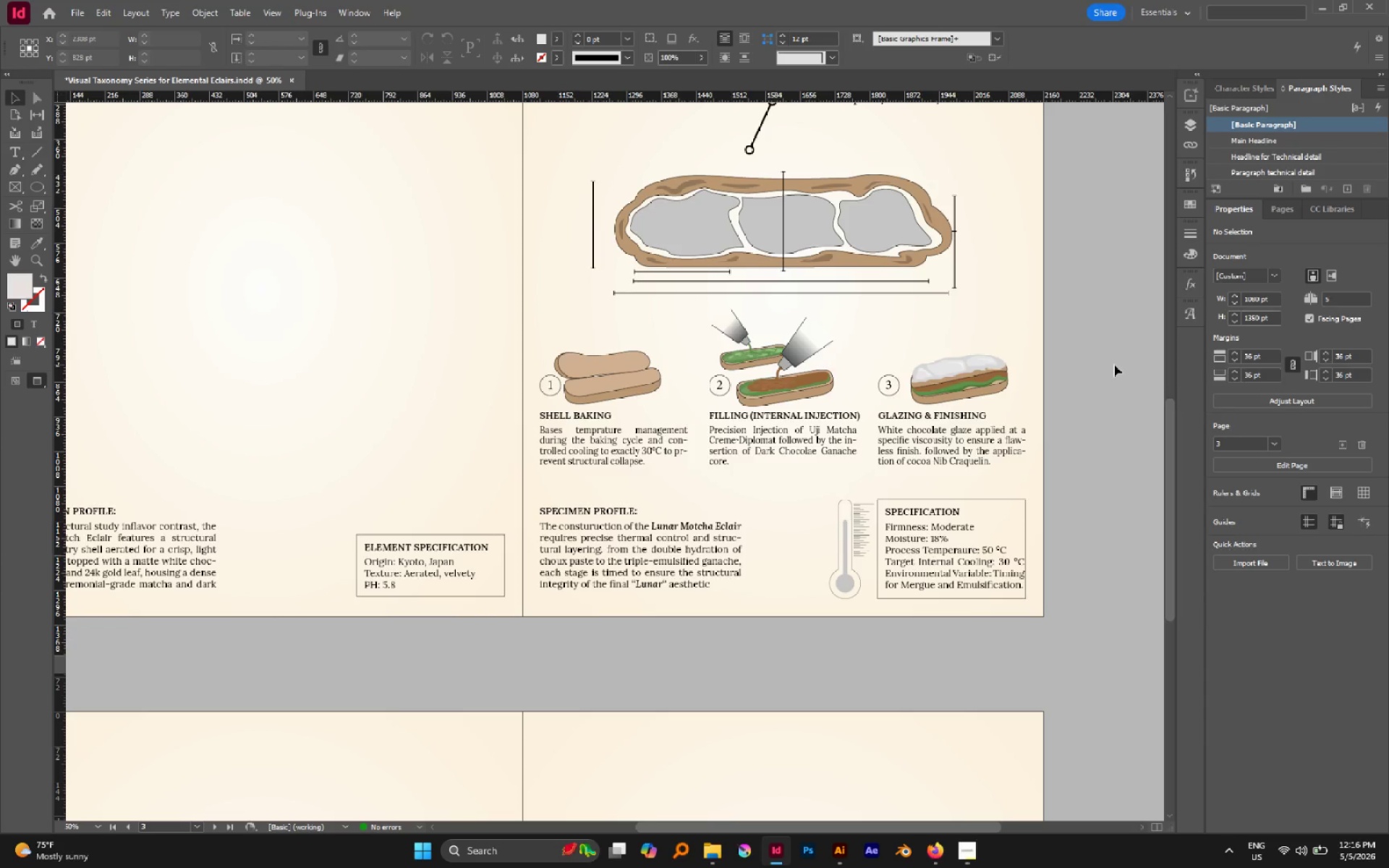 
scroll: coordinate [1113, 388], scroll_direction: down, amount: 4.0
 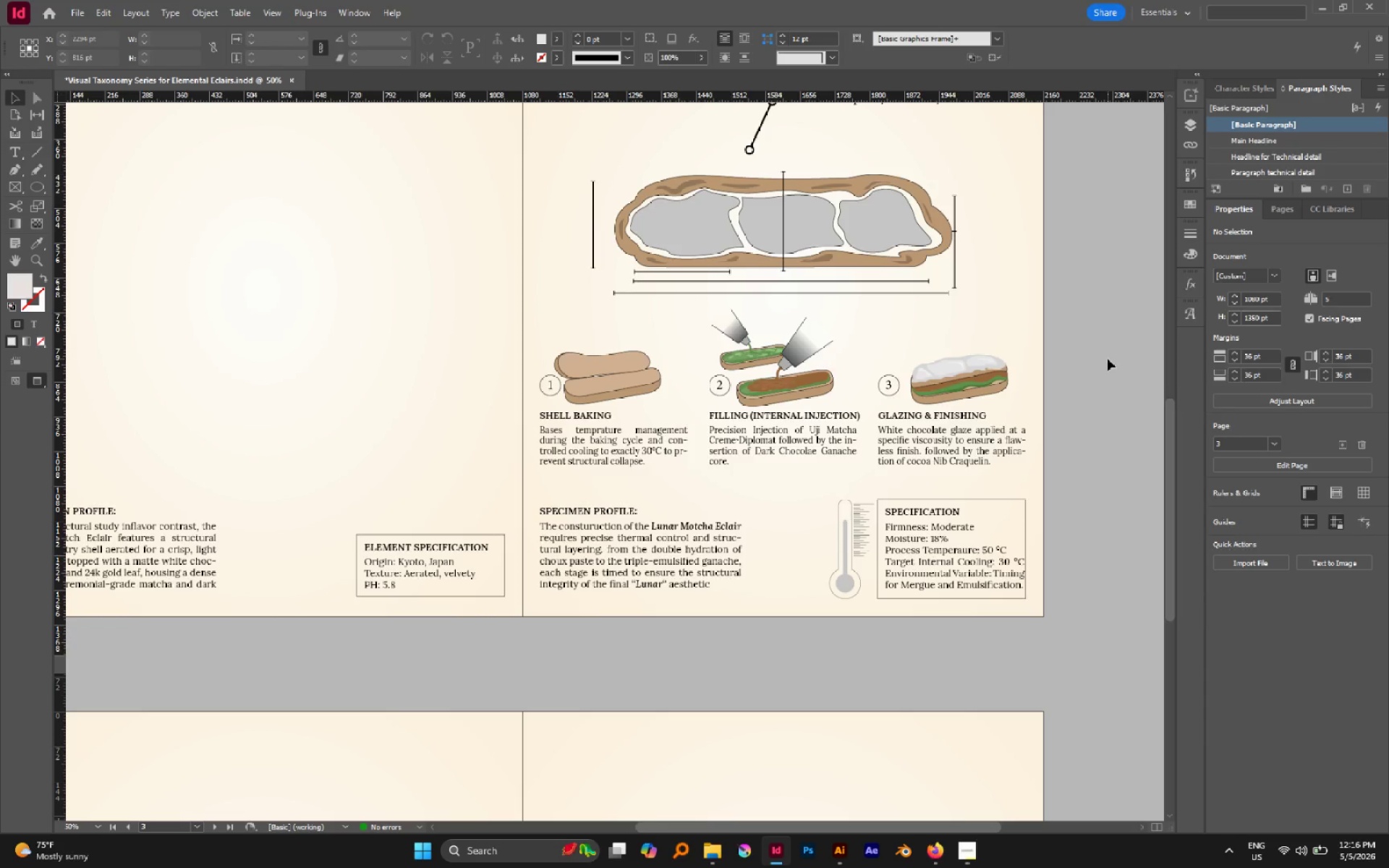 
wait(7.64)
 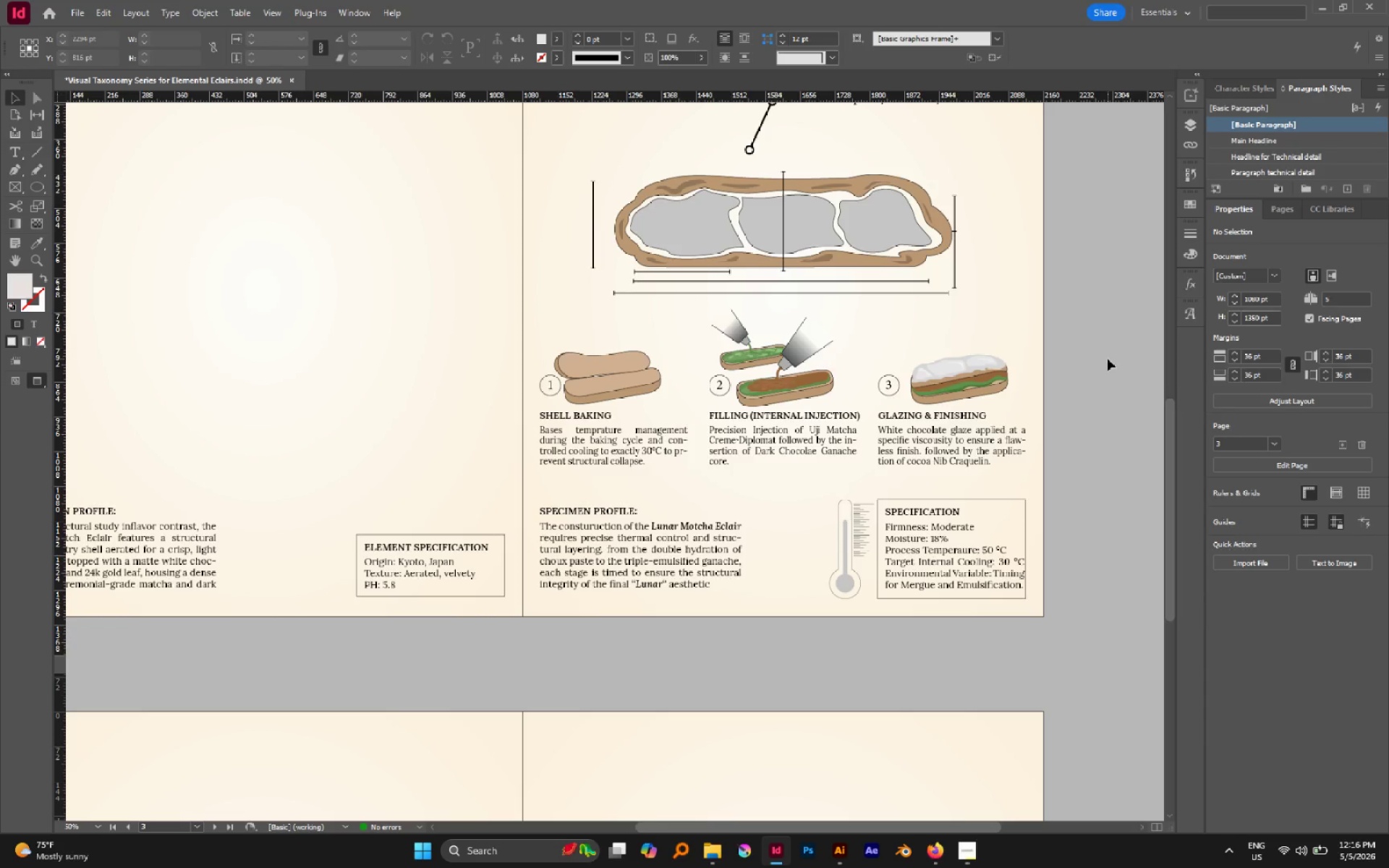 
left_click([980, 861])